 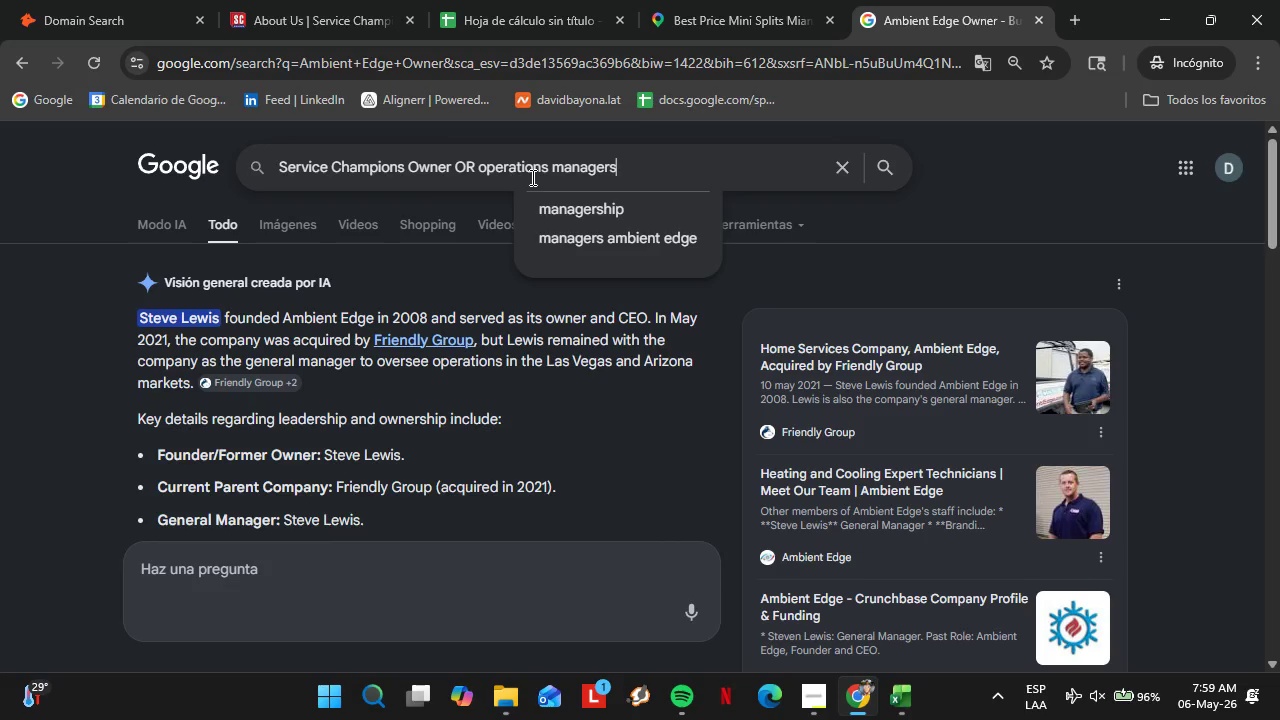 
left_click([486, 173])
 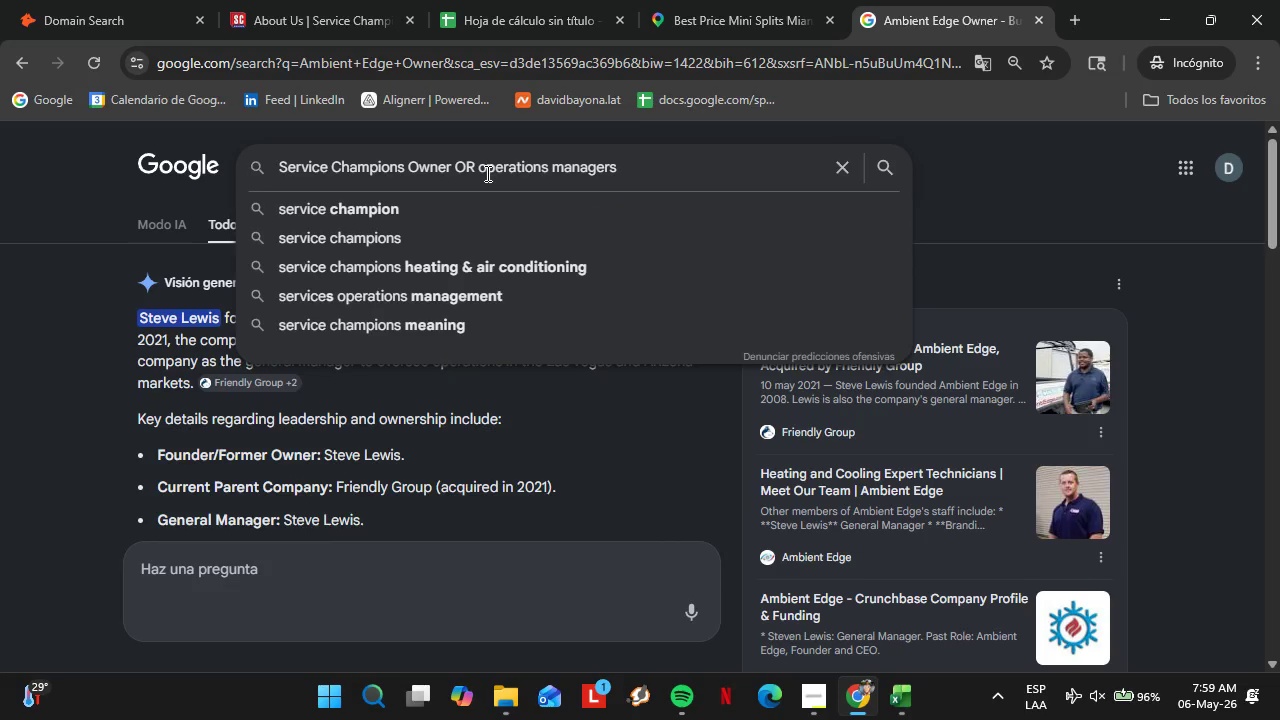 
key(Backspace)
 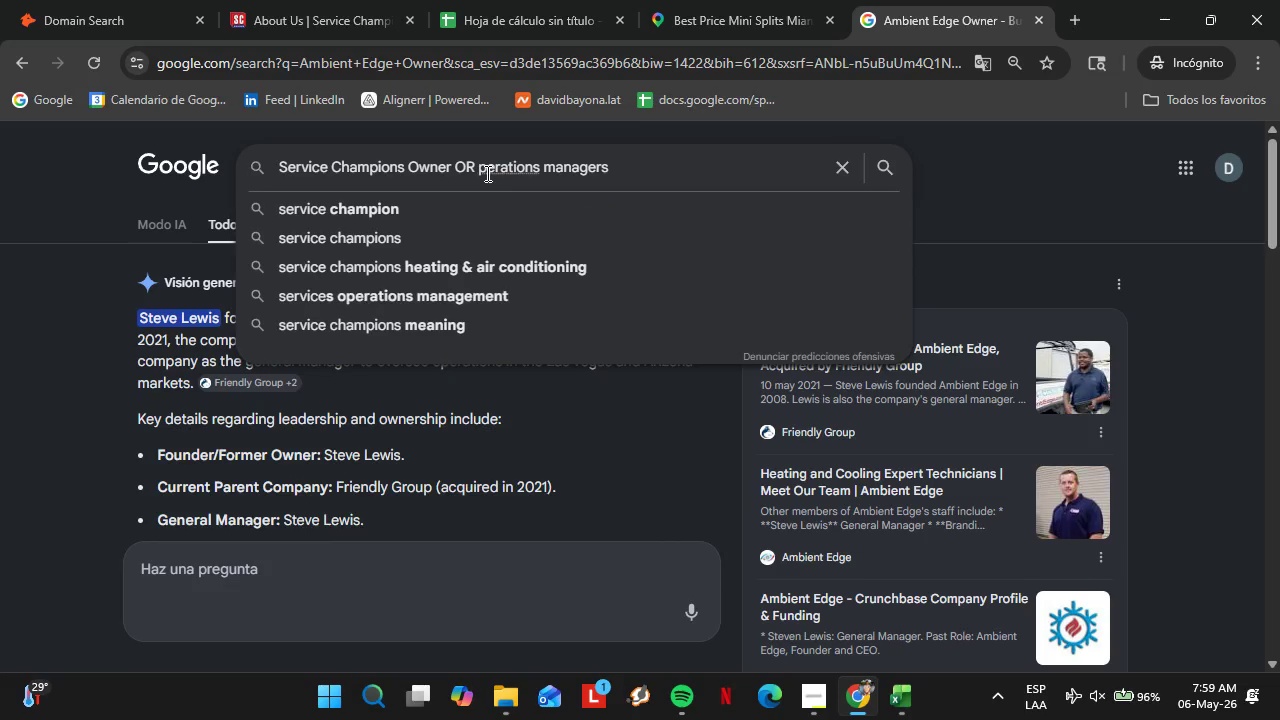 
key(Shift+ShiftLeft)
 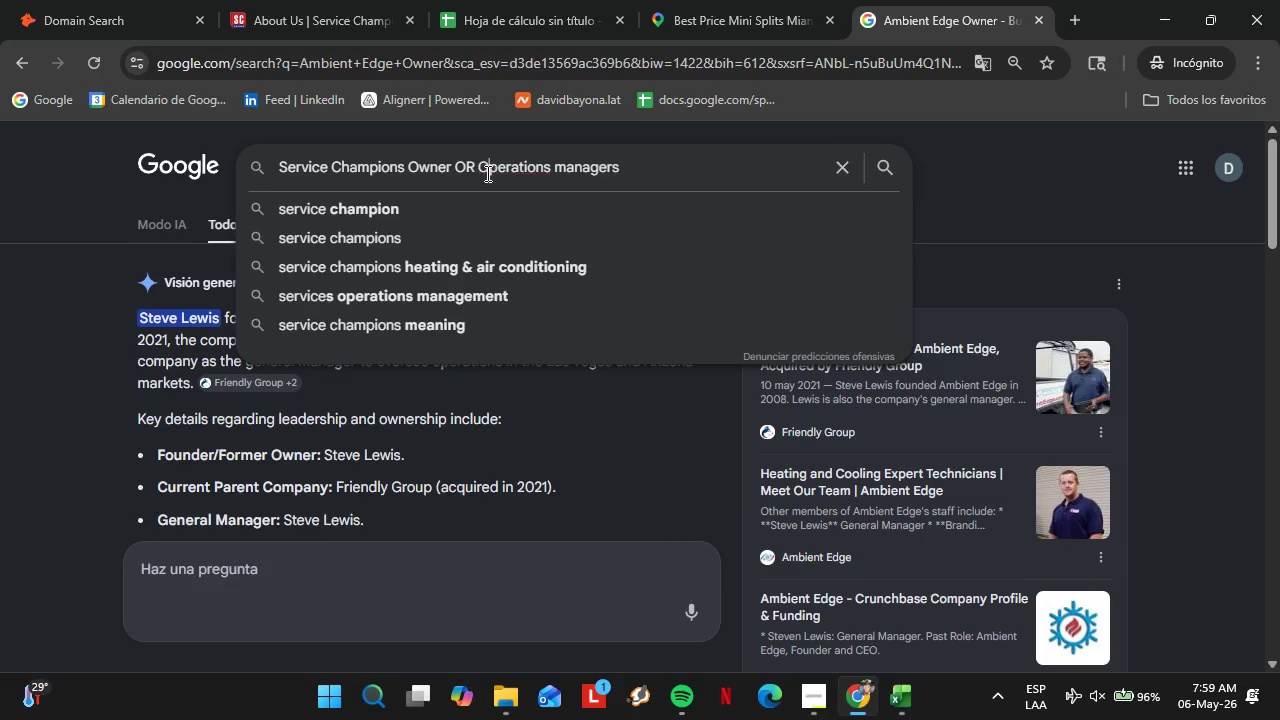 
key(Shift+O)
 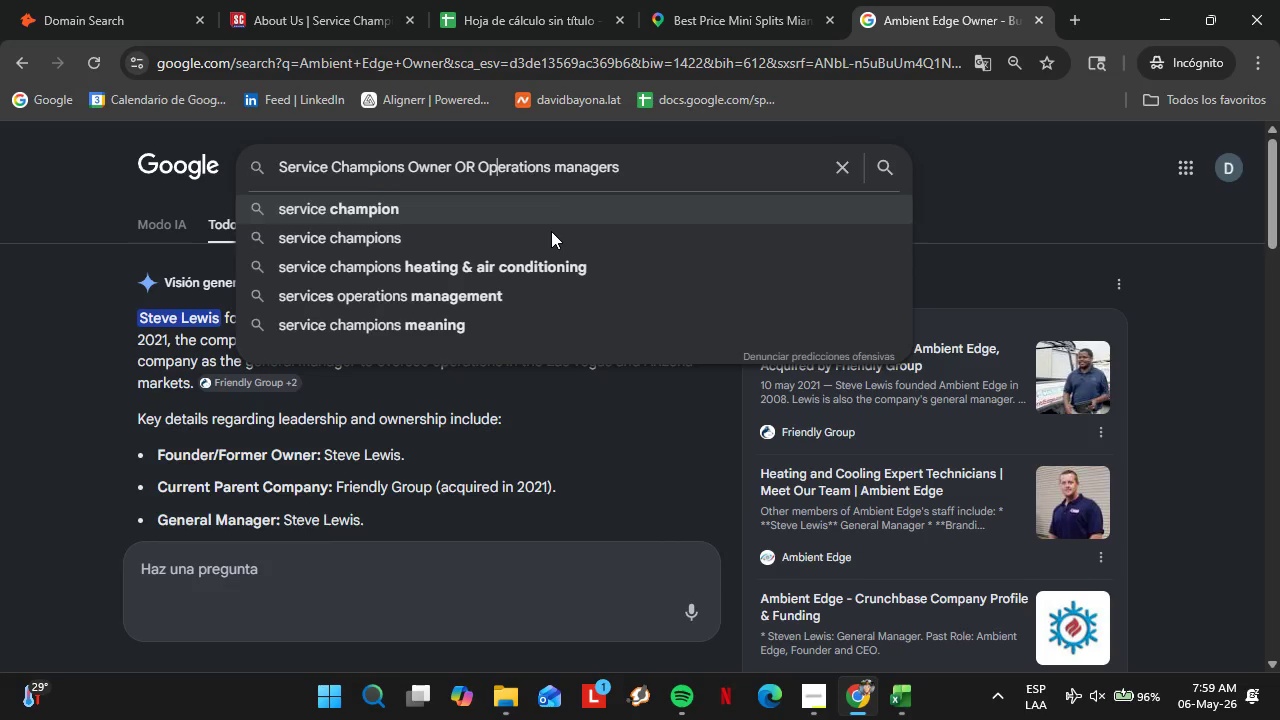 
hold_key(key=ArrowRight, duration=0.8)
 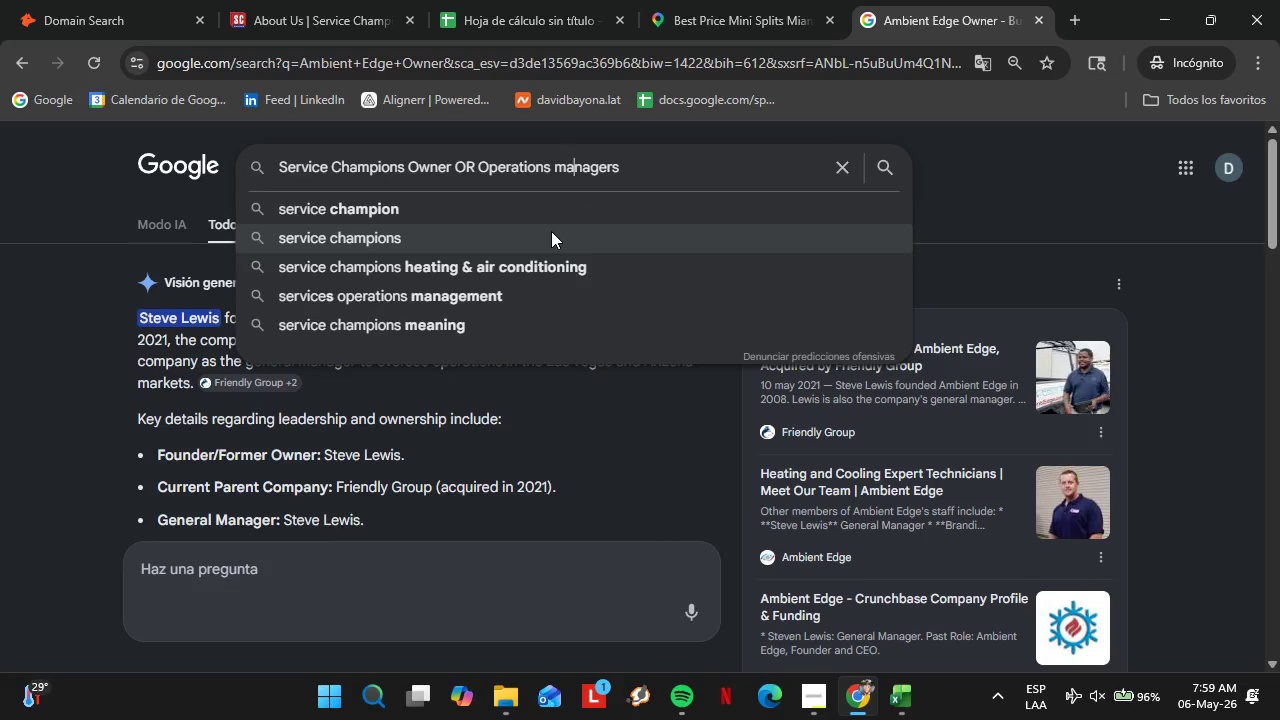 
key(ArrowRight)
 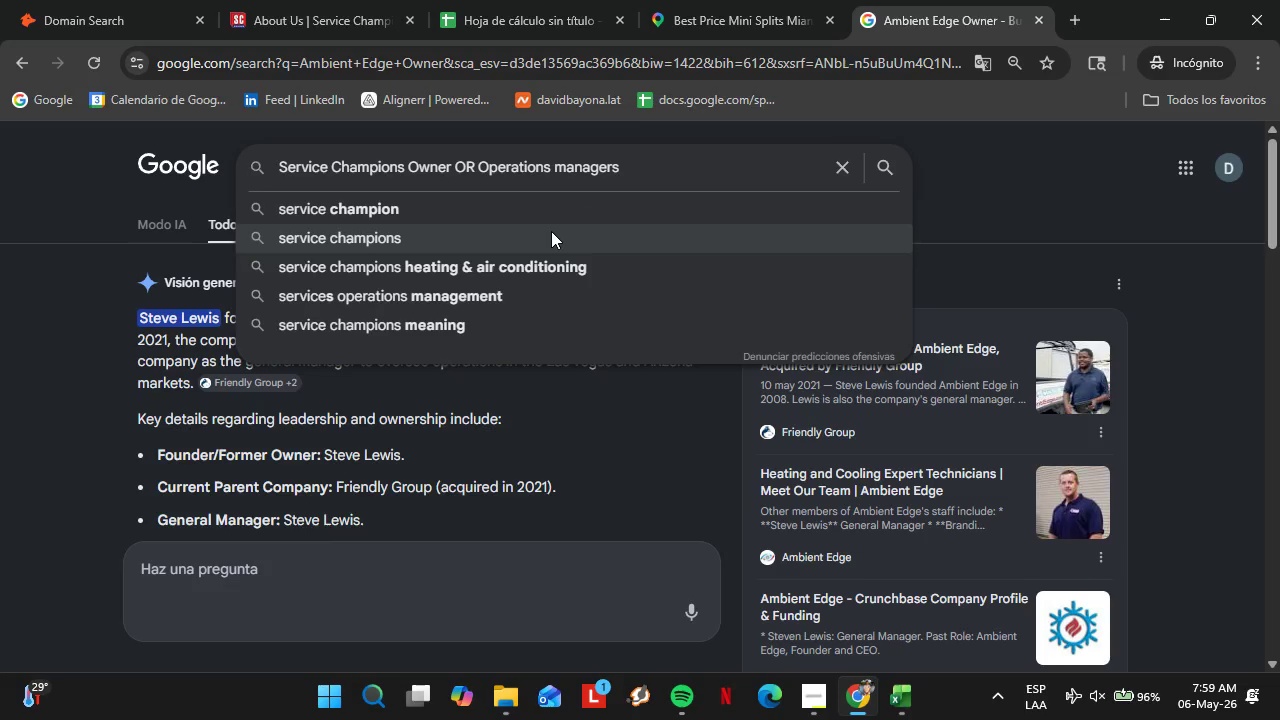 
key(ArrowLeft)
 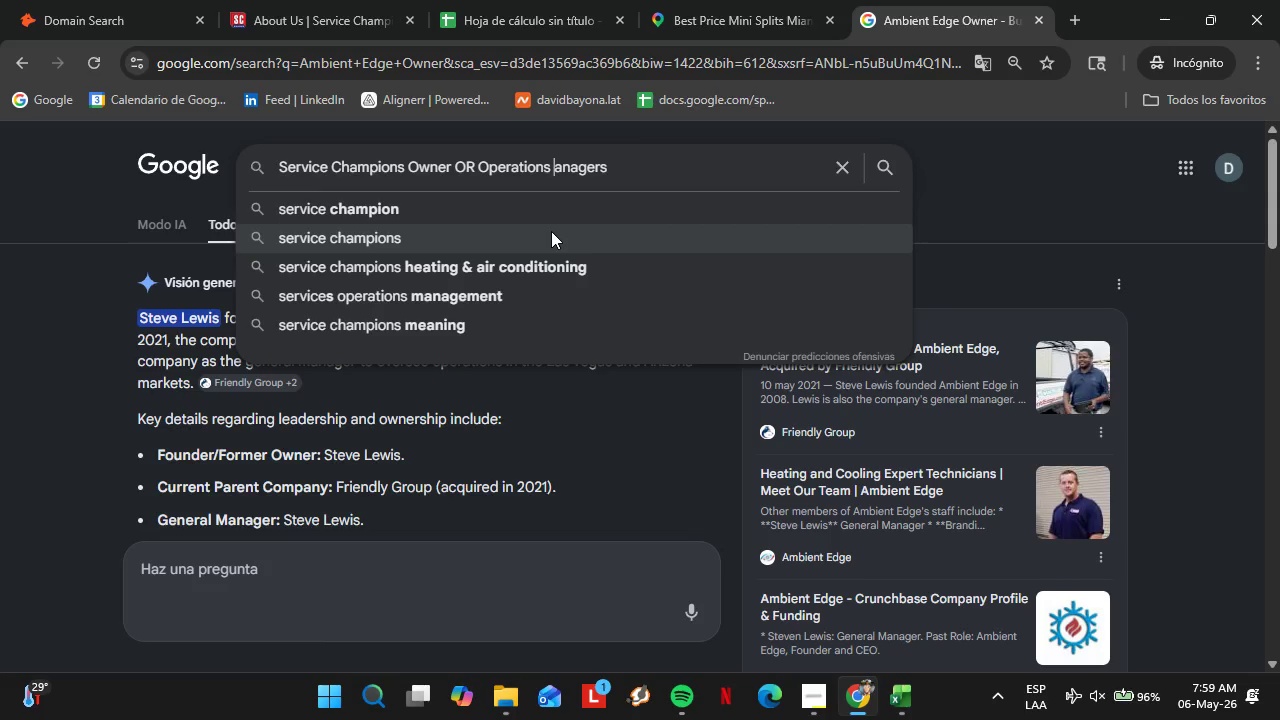 
key(Backspace)
 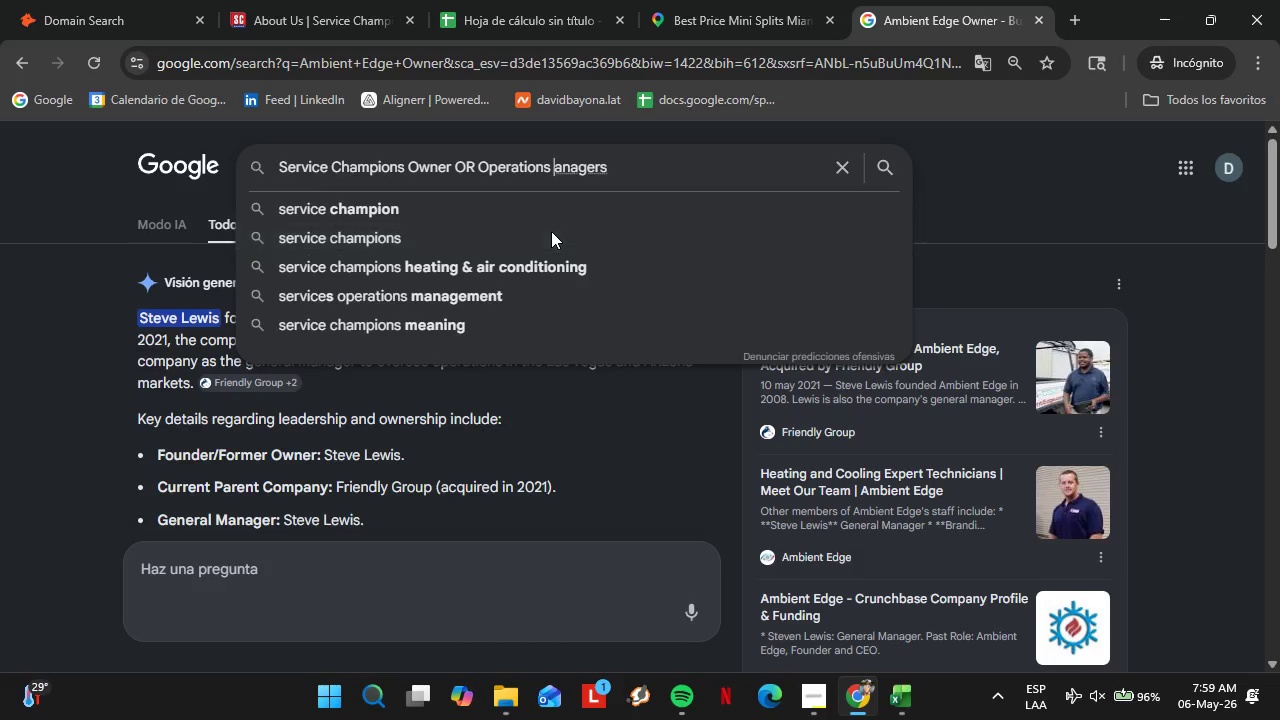 
key(Shift+M)
 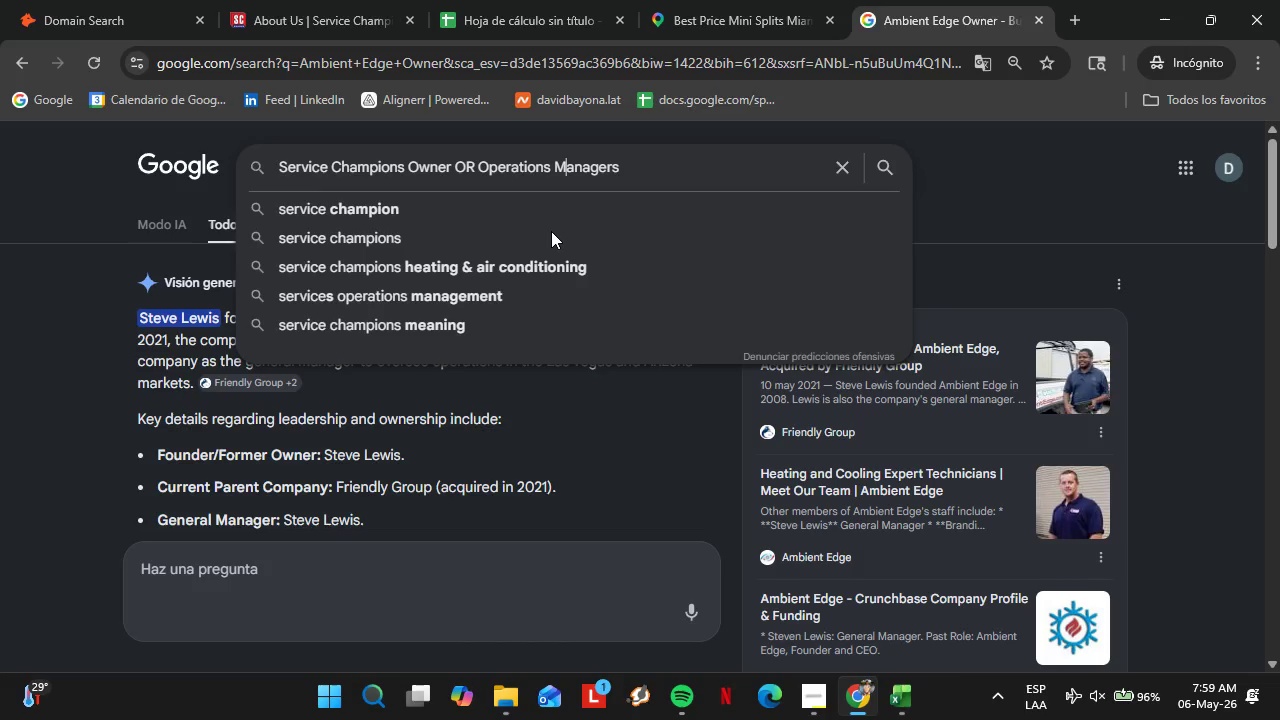 
key(Enter)
 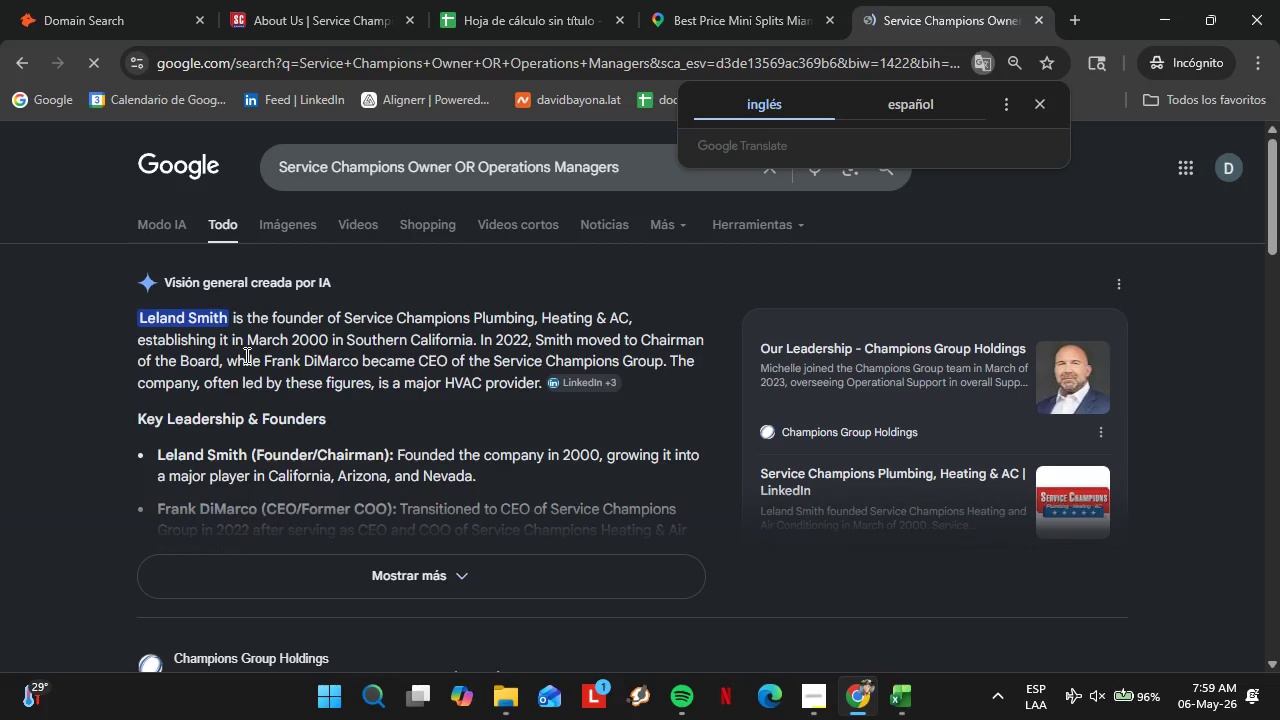 
wait(12.59)
 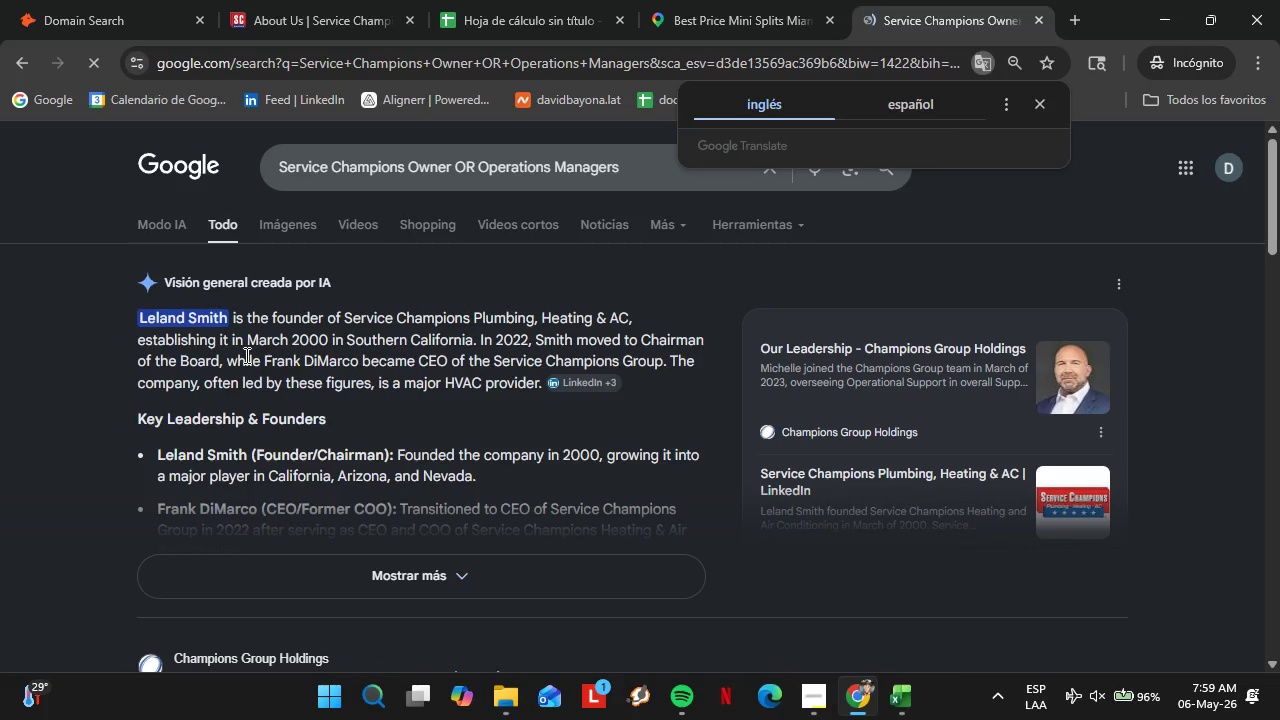 
left_click([400, 569])
 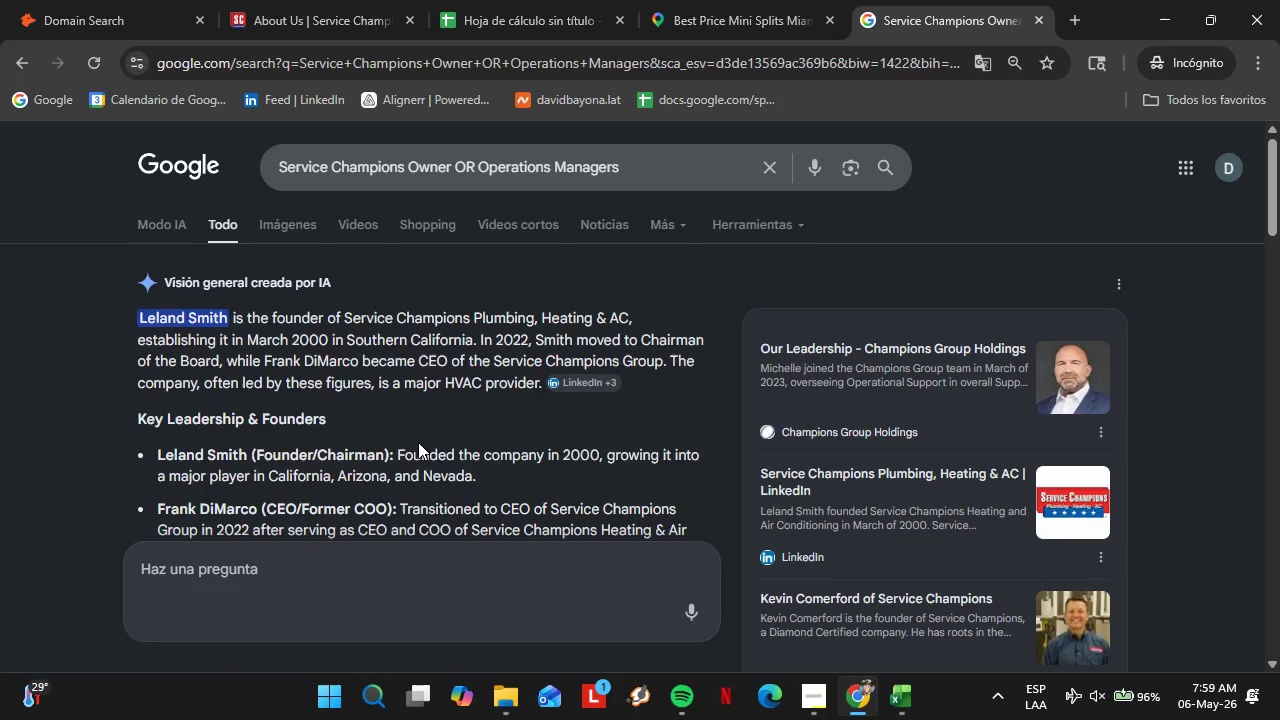 
scroll: coordinate [418, 442], scroll_direction: down, amount: 1.0
 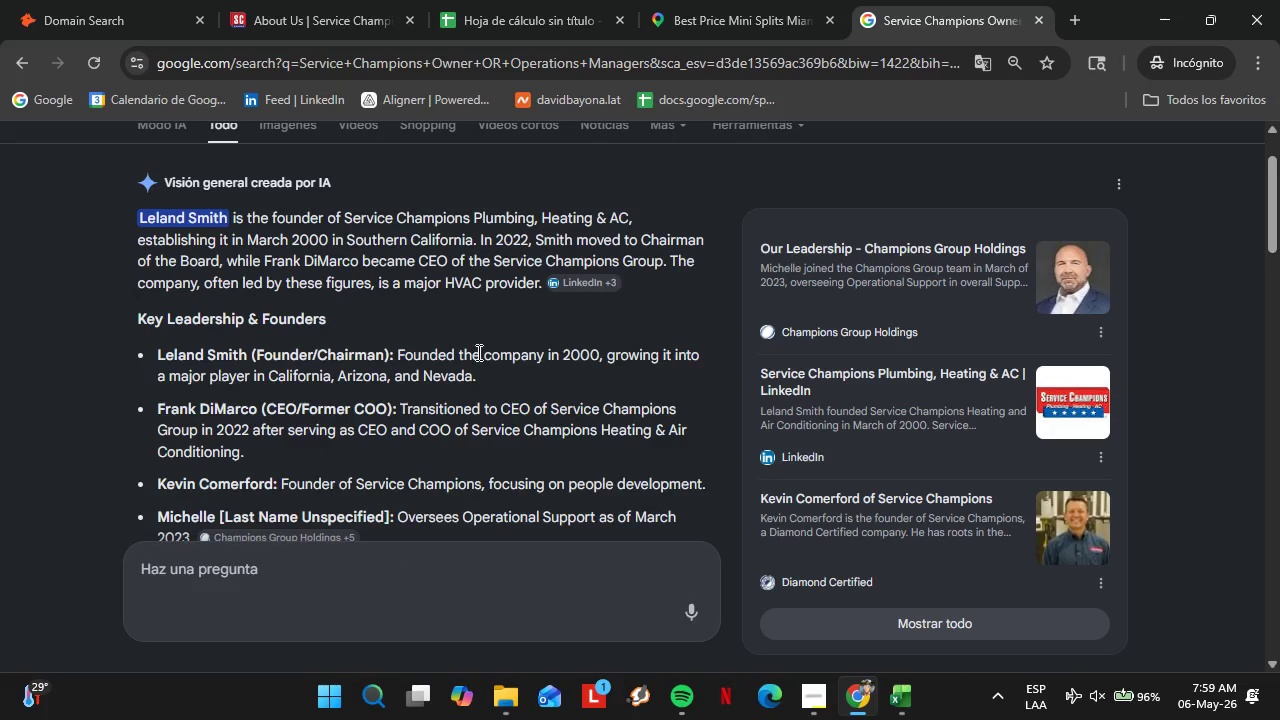 
wait(5.08)
 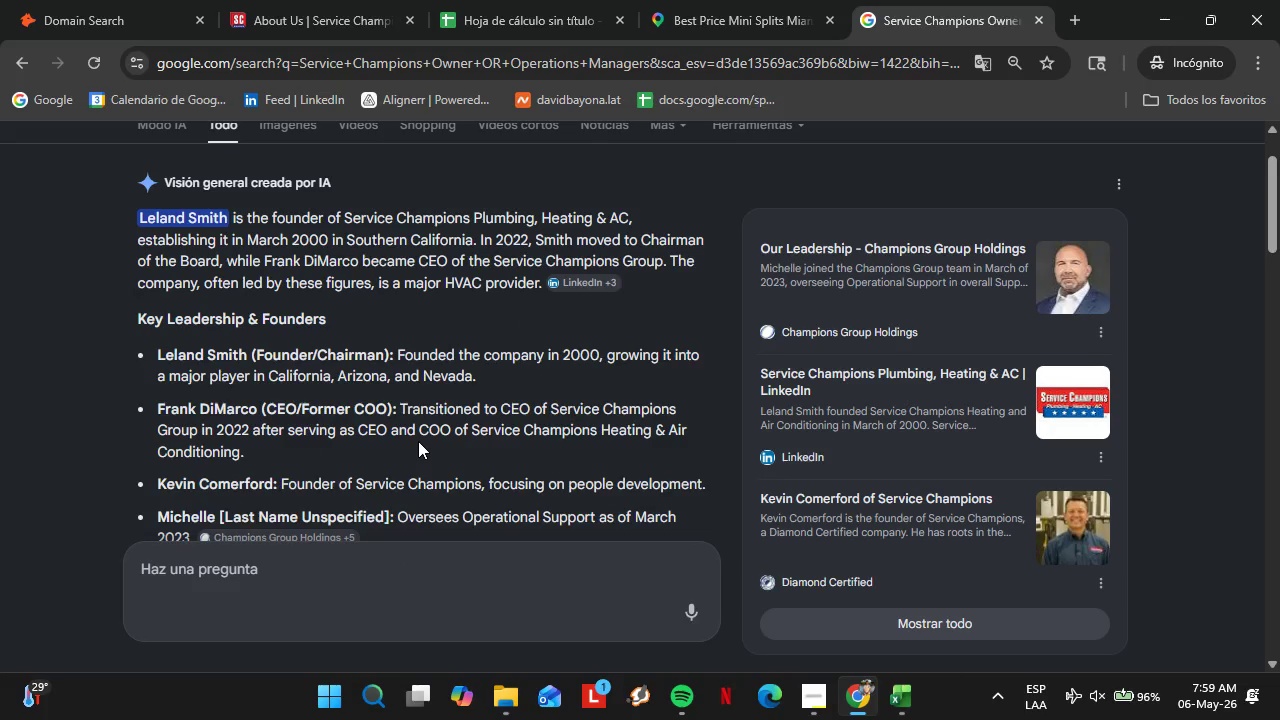 
left_click_drag(start_coordinate=[157, 356], to_coordinate=[248, 347])
 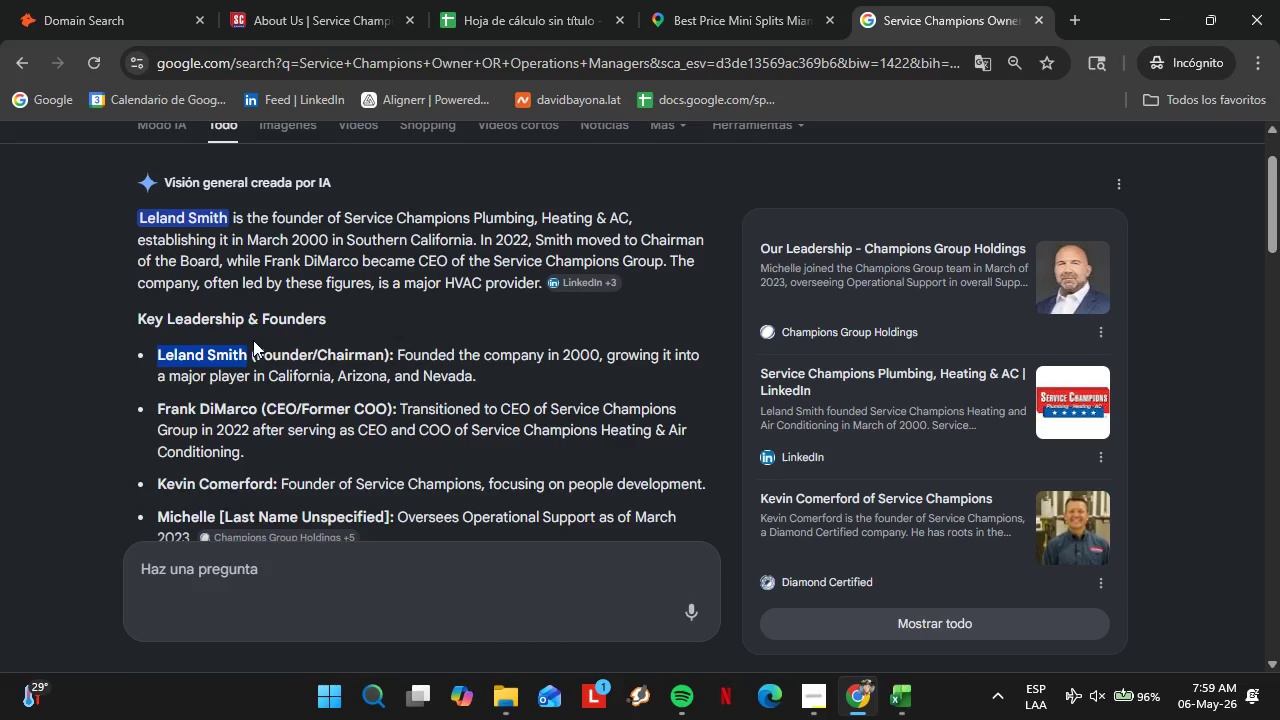 
key(Control+C)
 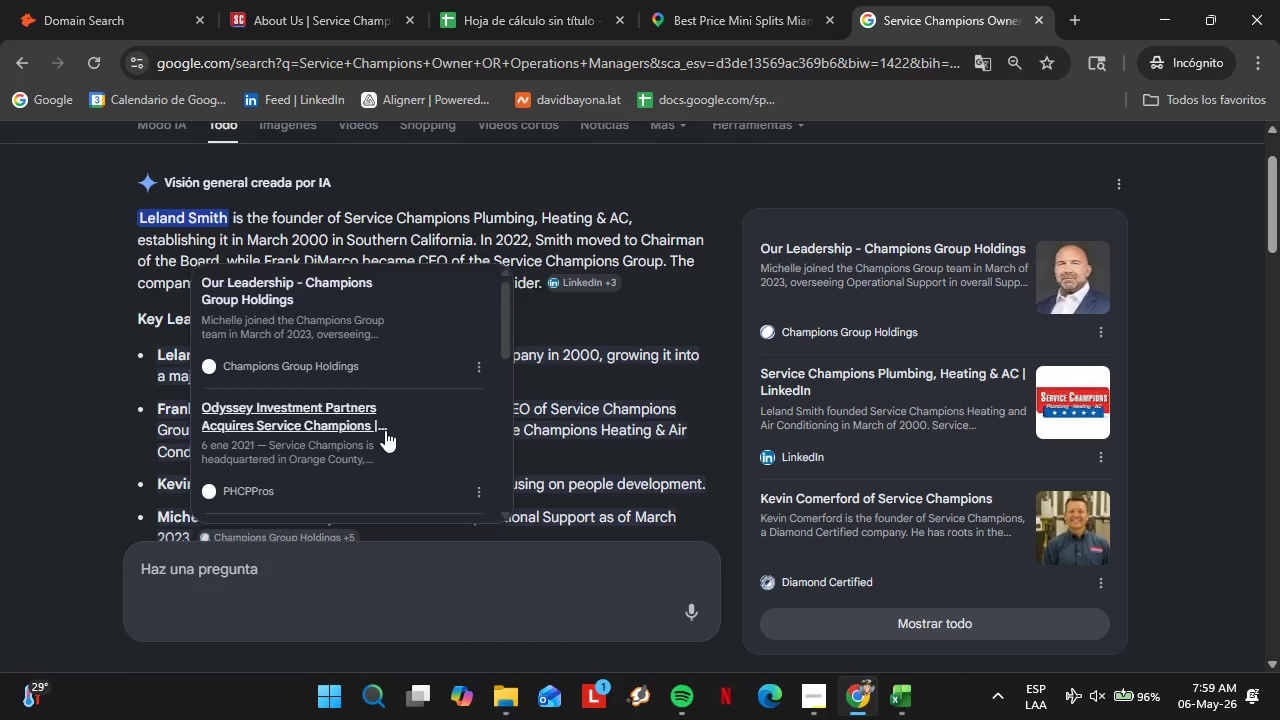 
scroll: coordinate [385, 430], scroll_direction: down, amount: 1.0
 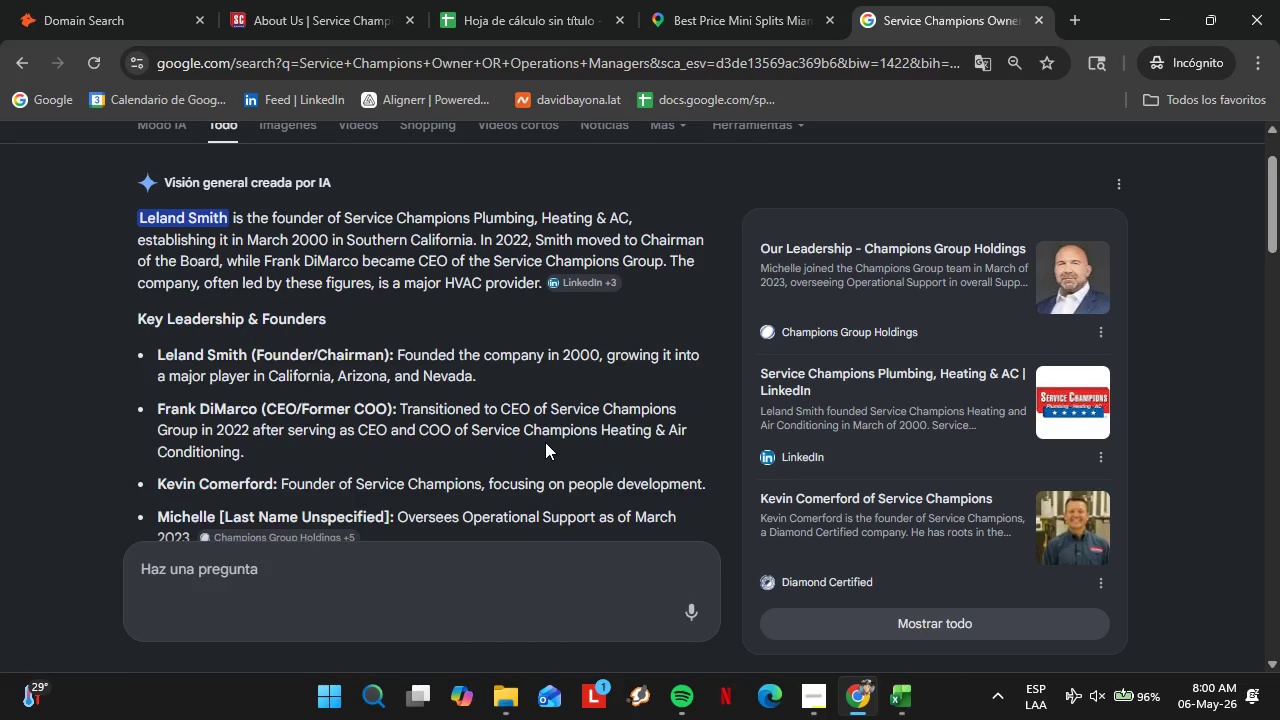 
wait(6.18)
 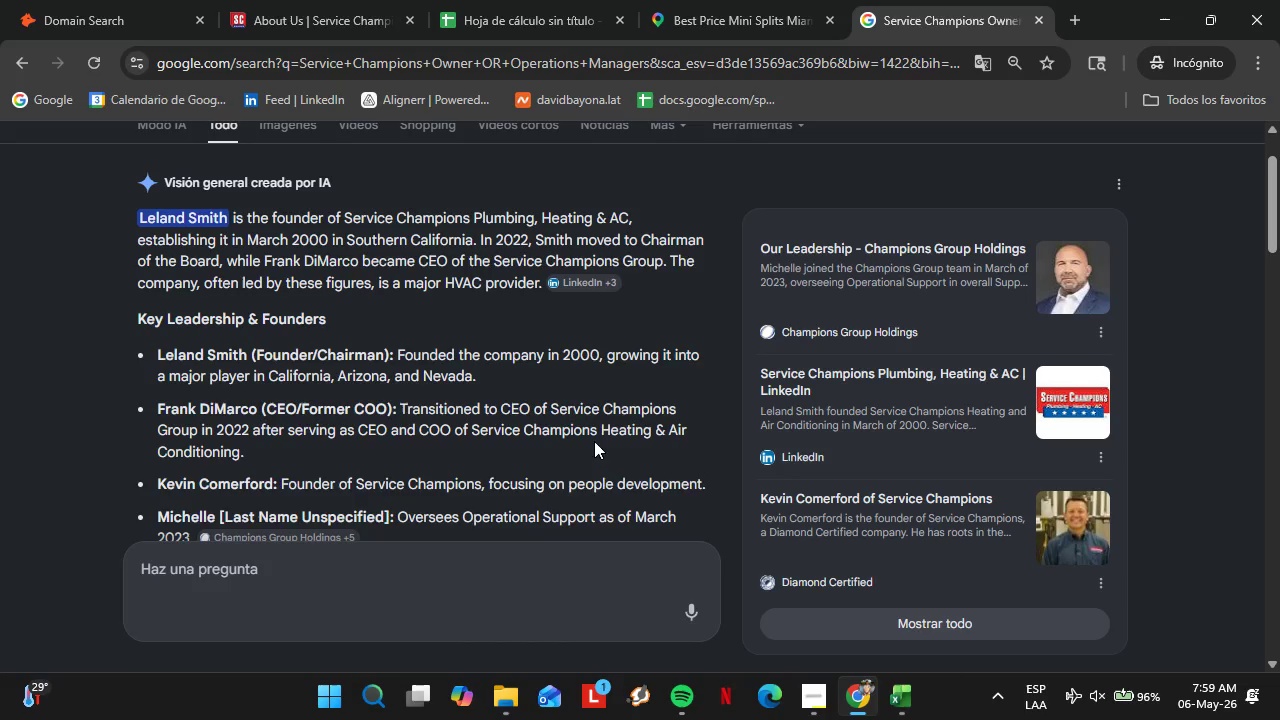 
left_click([135, 2])
 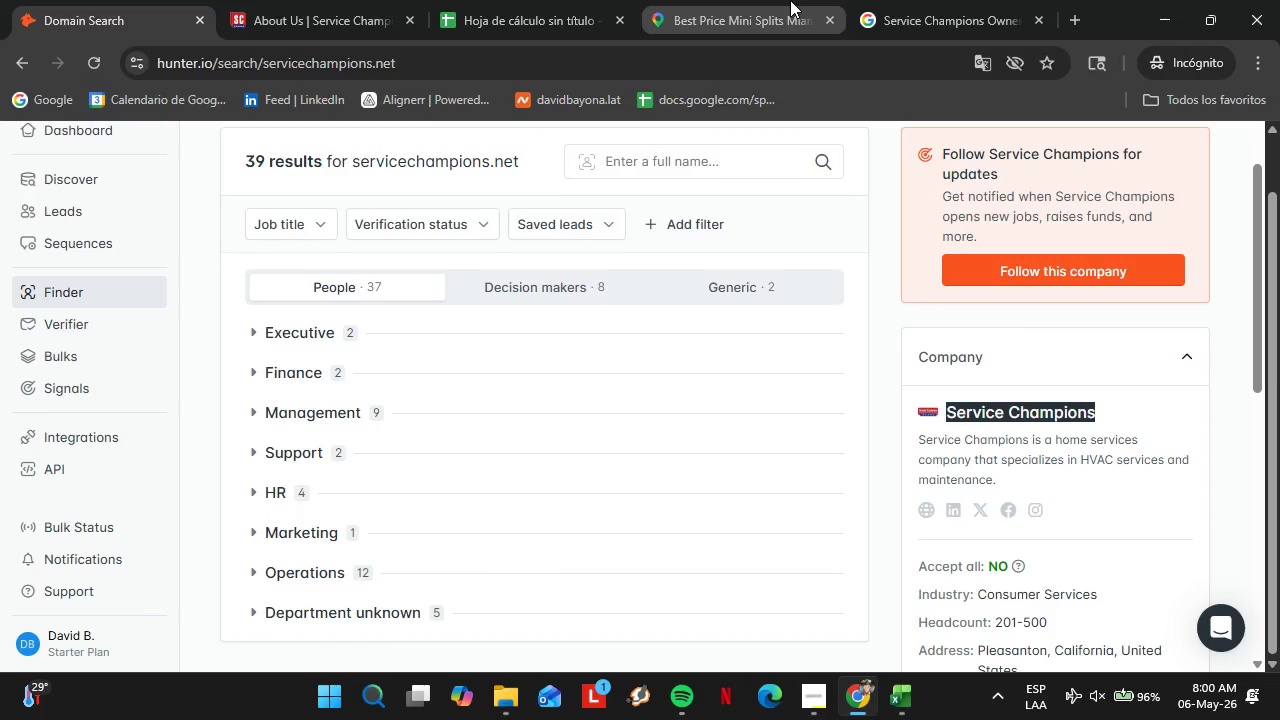 
double_click([917, 0])
 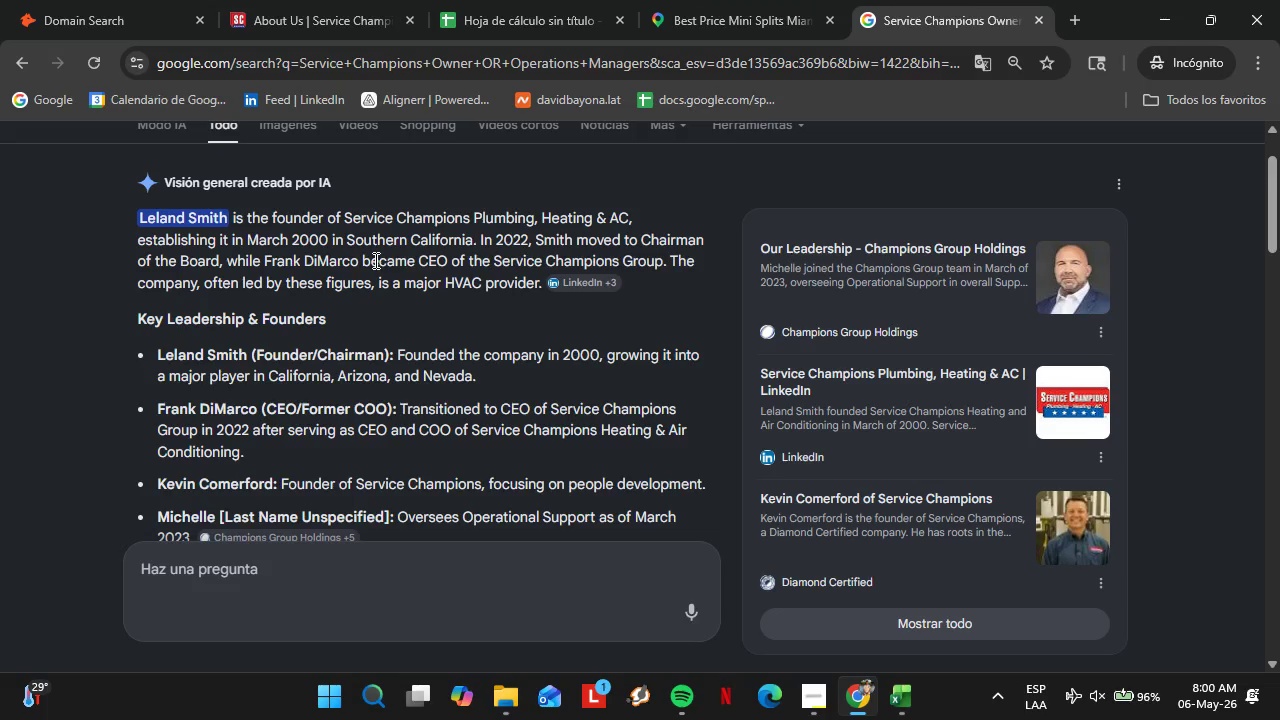 
wait(5.52)
 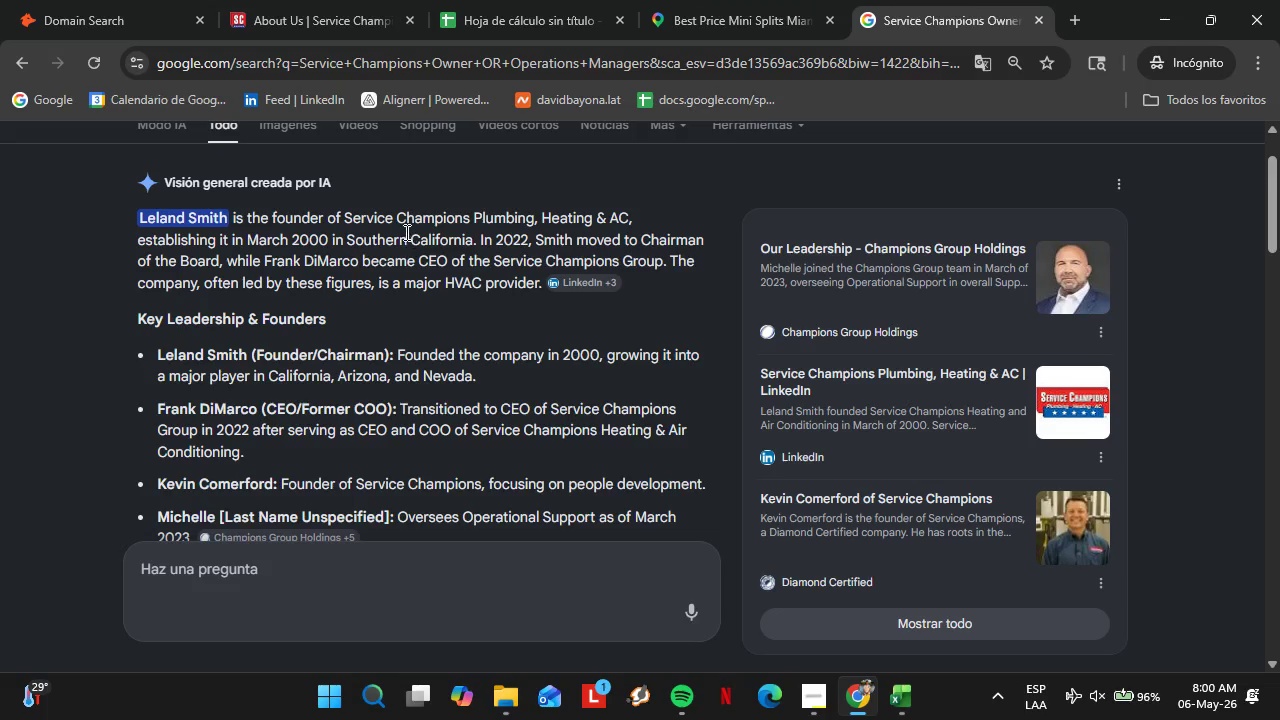 
left_click([155, 0])
 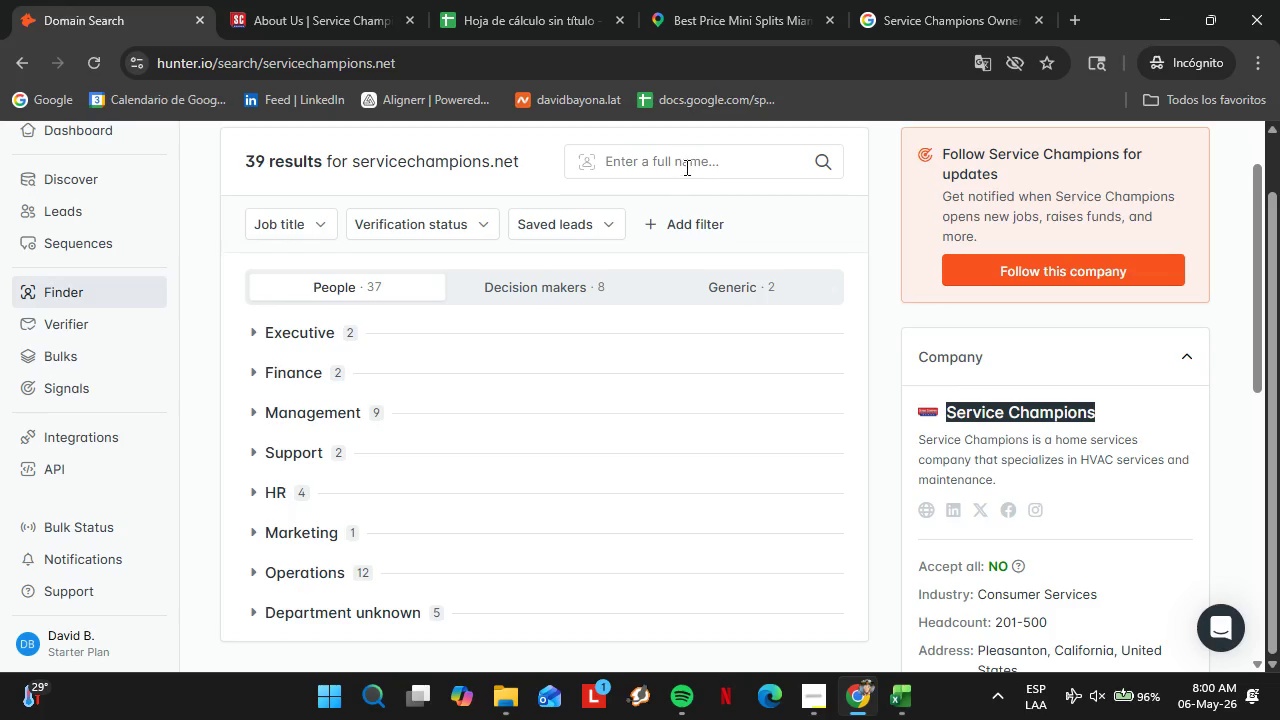 
left_click([685, 167])
 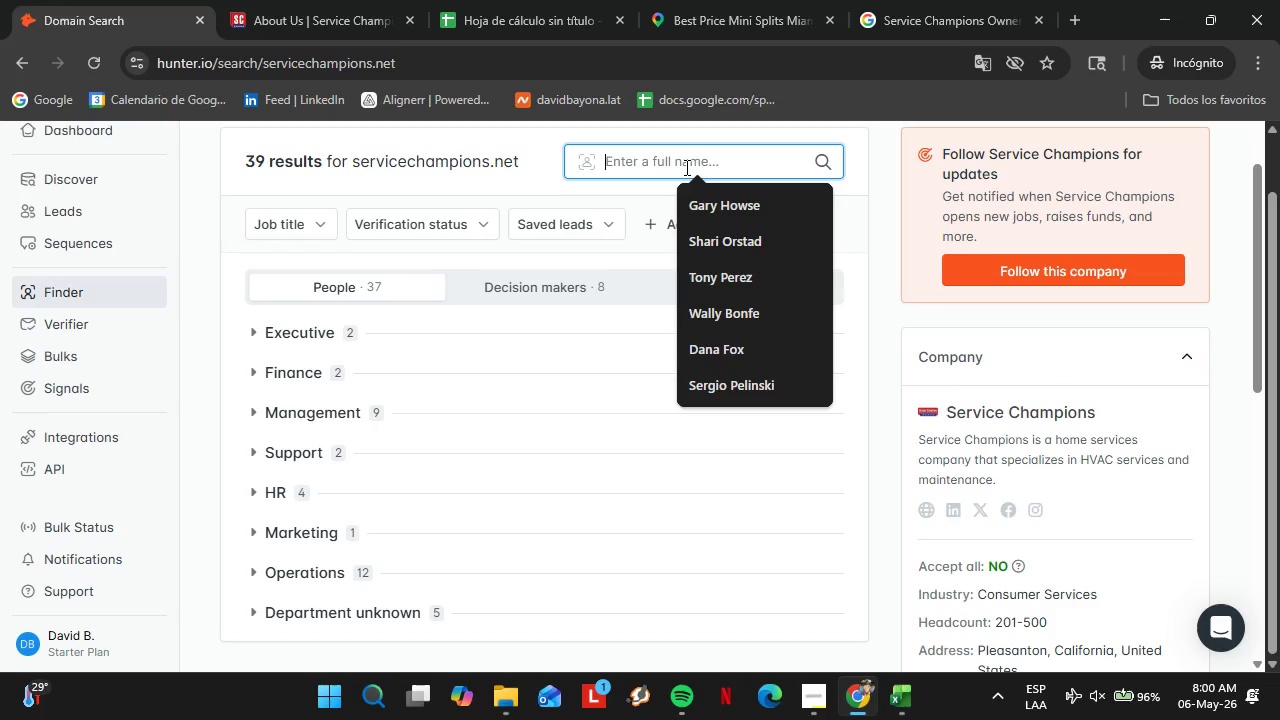 
key(Control+V)
 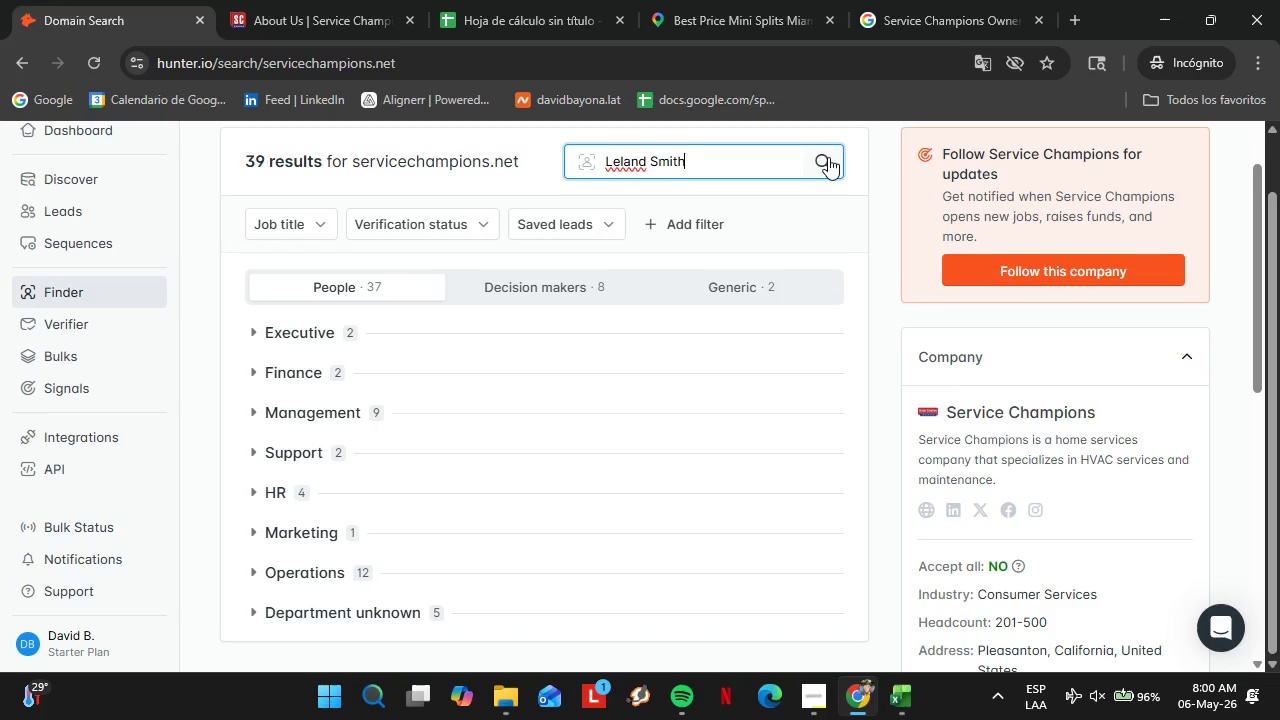 
left_click([827, 157])
 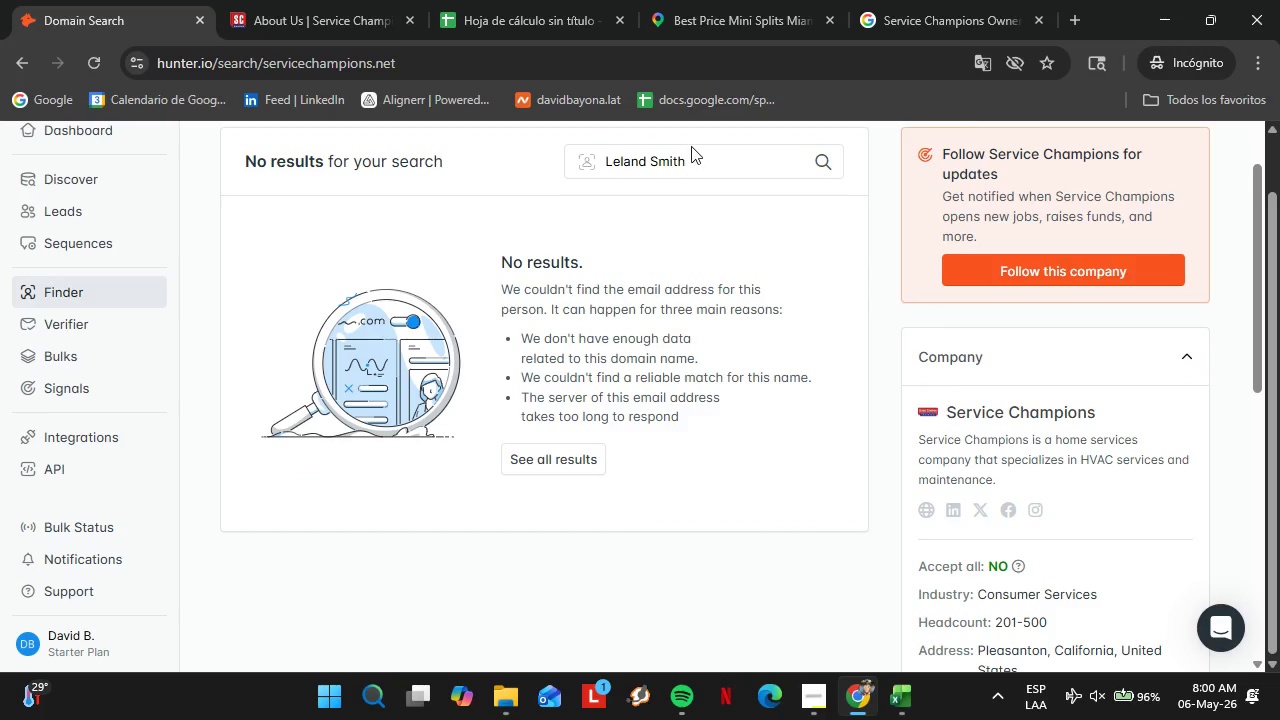 
left_click([865, 0])
 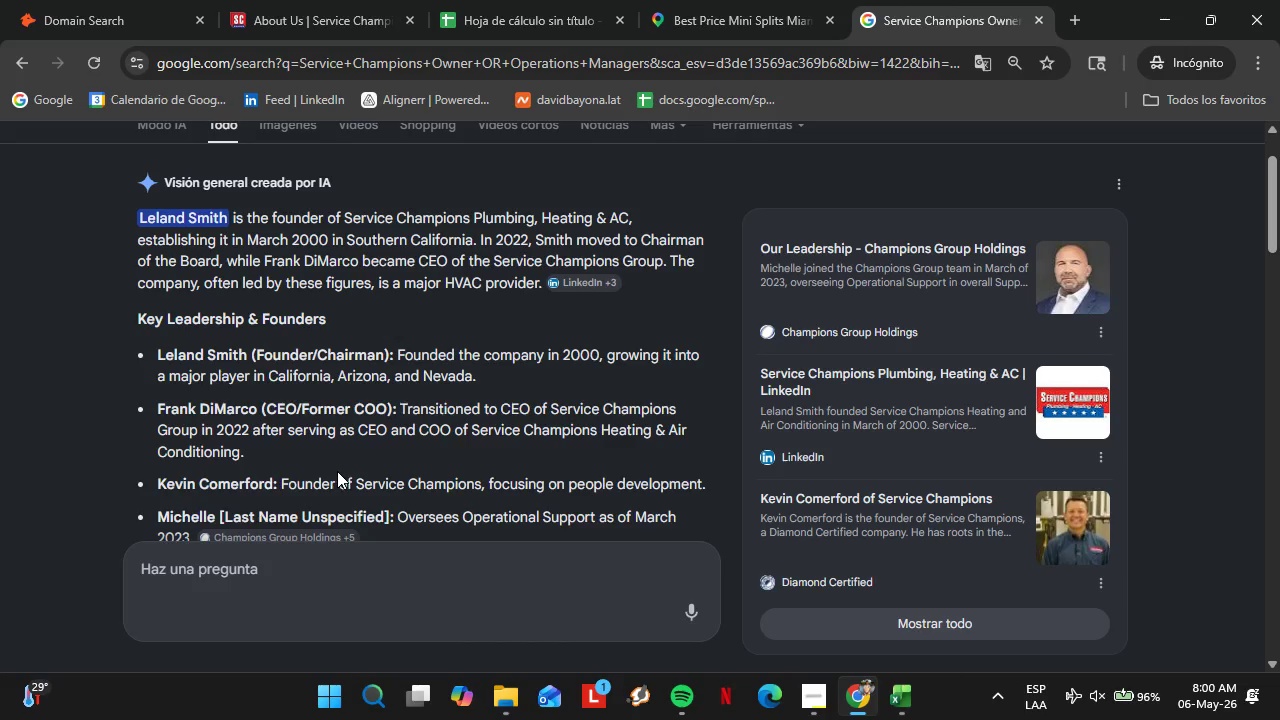 
scroll: coordinate [365, 374], scroll_direction: down, amount: 3.0
 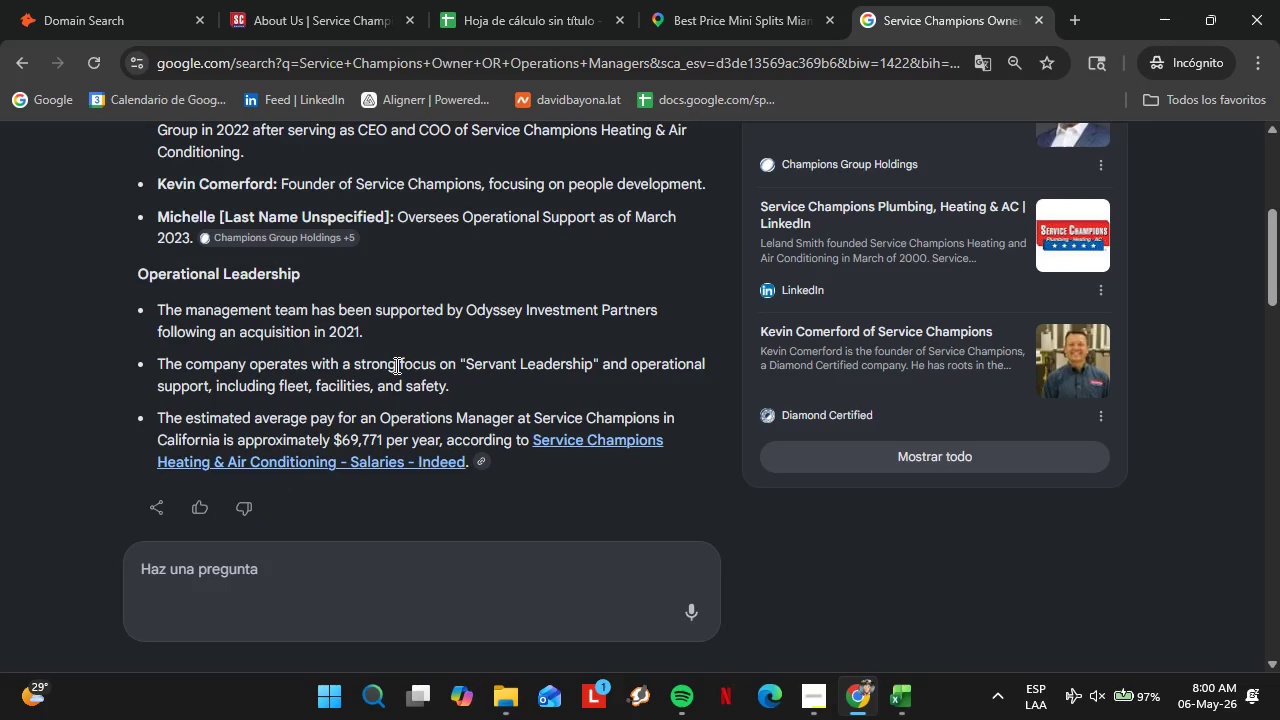 
scroll: coordinate [346, 389], scroll_direction: up, amount: 7.0
 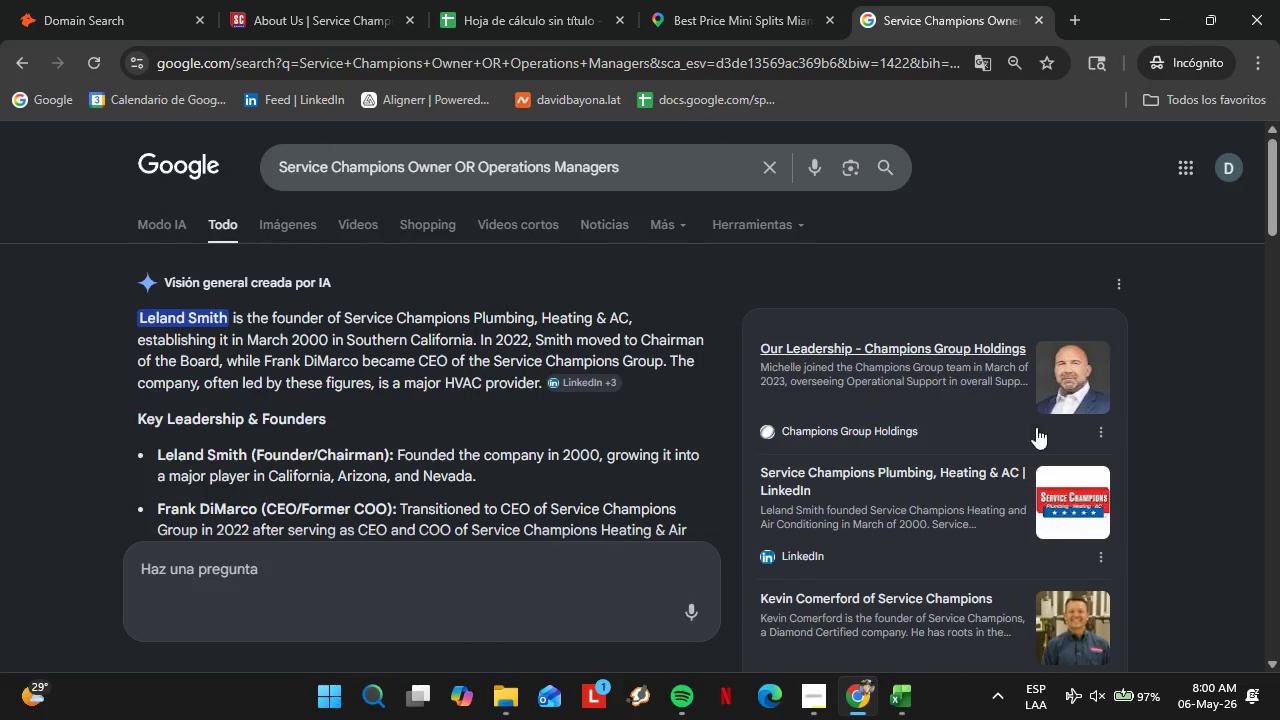 
scroll: coordinate [1122, 457], scroll_direction: down, amount: 8.0
 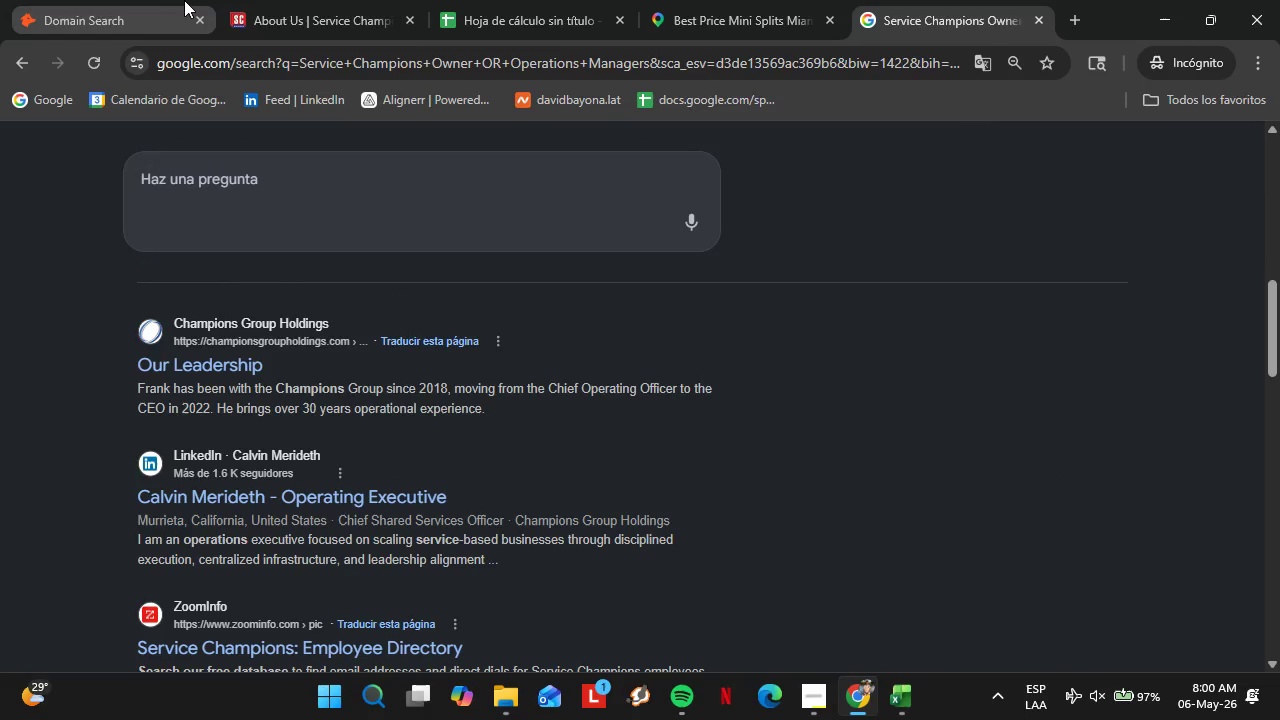 
left_click([146, 0])
 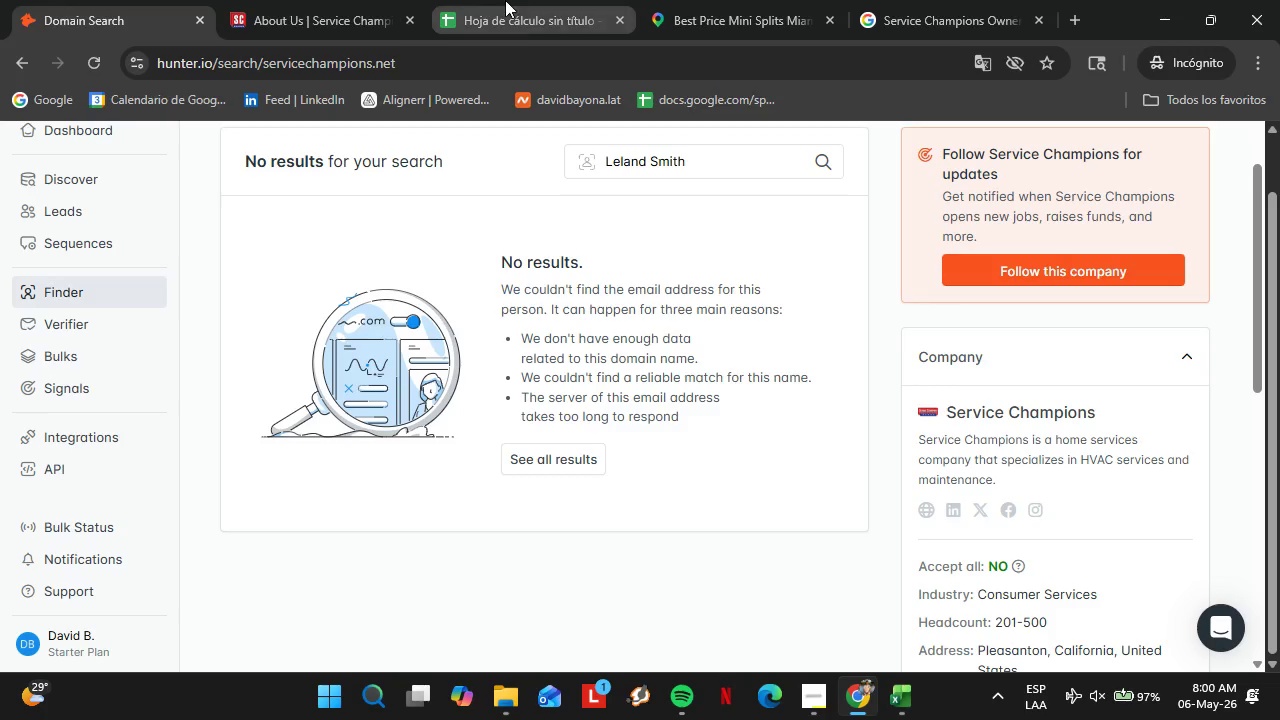 
left_click([505, 0])
 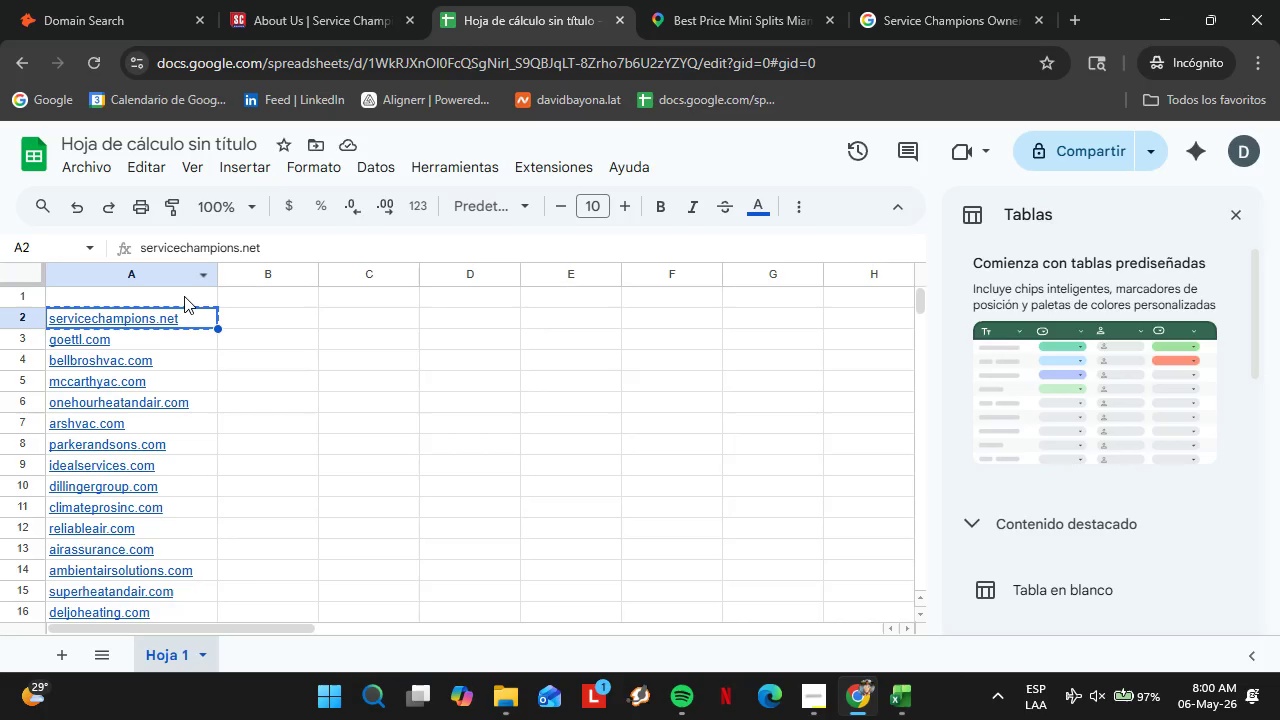 
key(Backspace)
 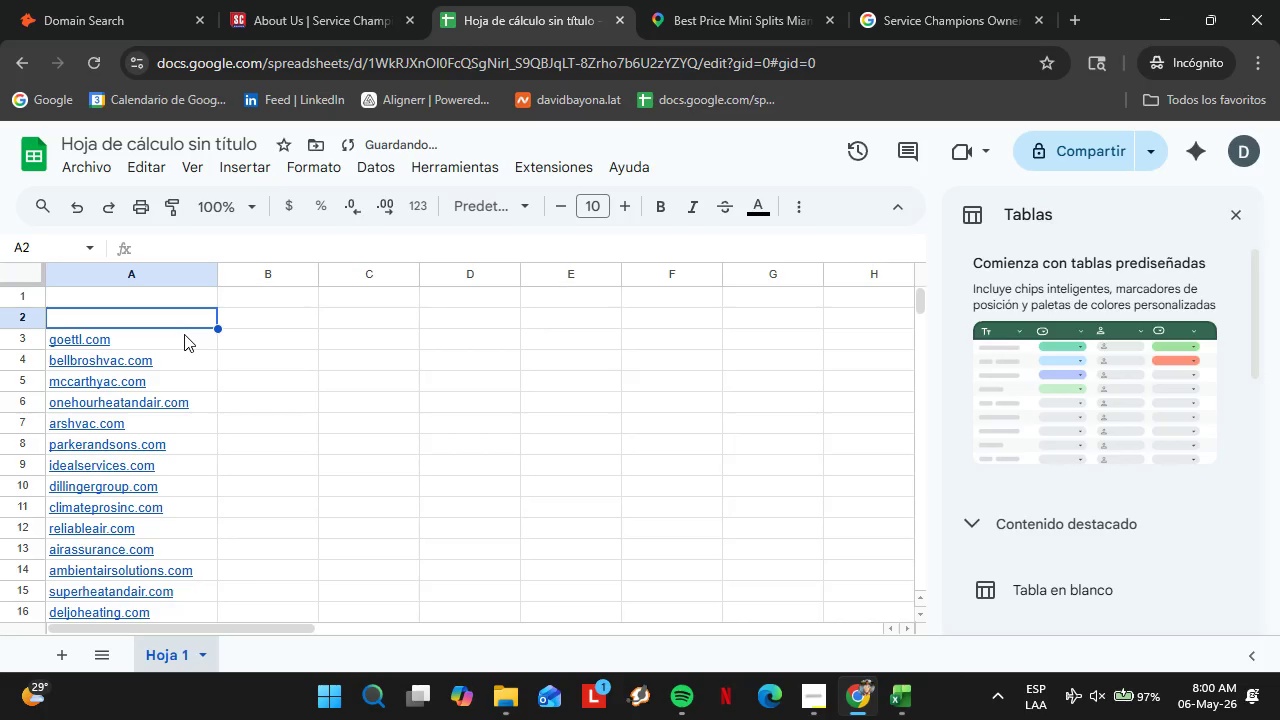 
left_click([184, 334])
 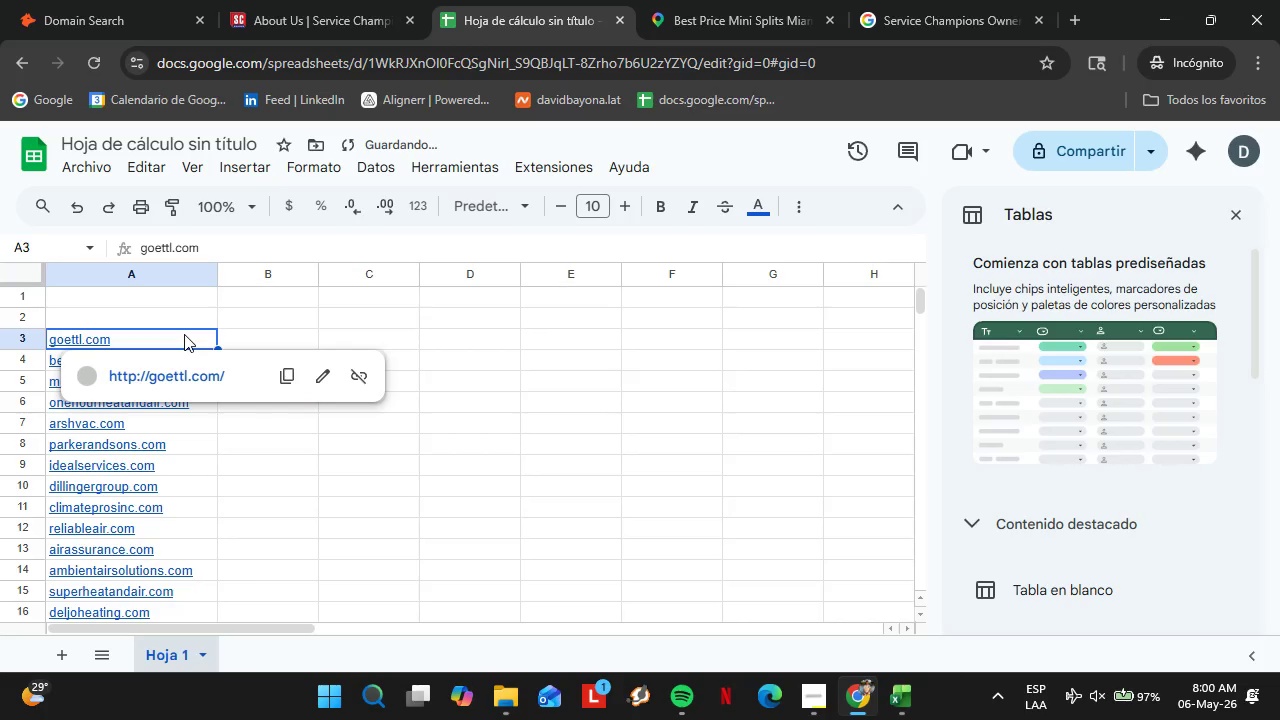 
key(Control+C)
 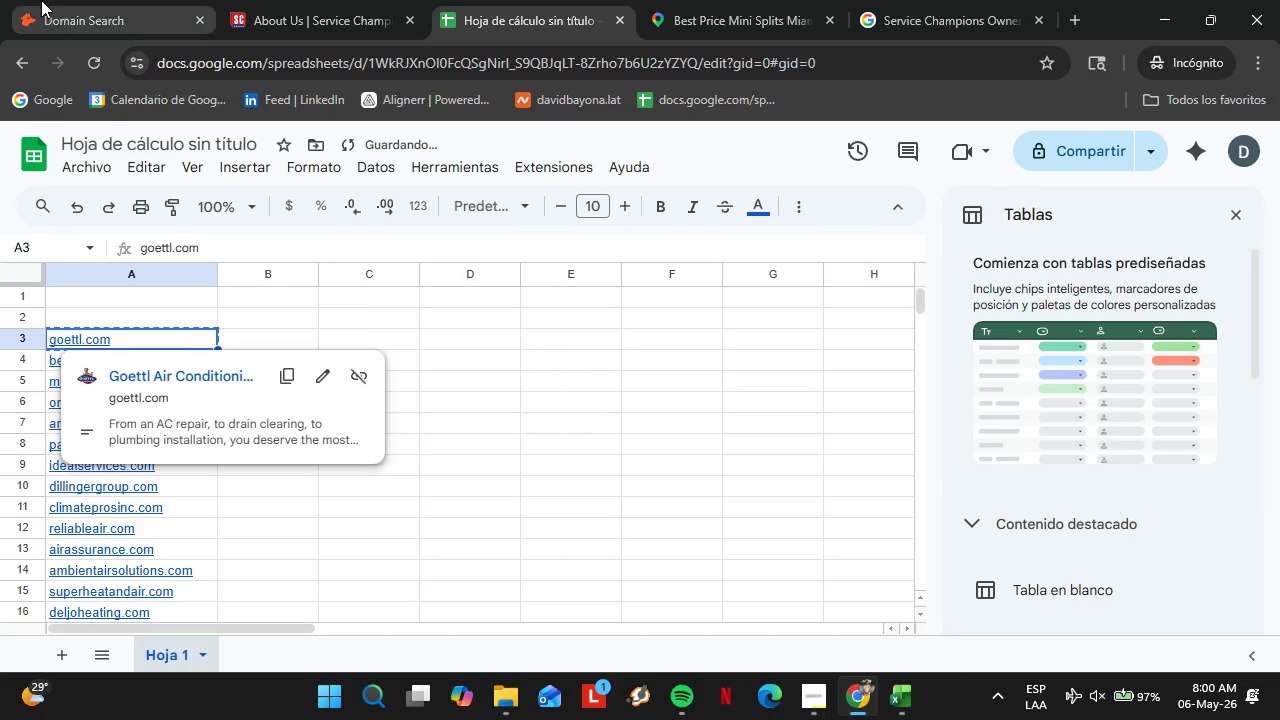 
left_click([41, 0])
 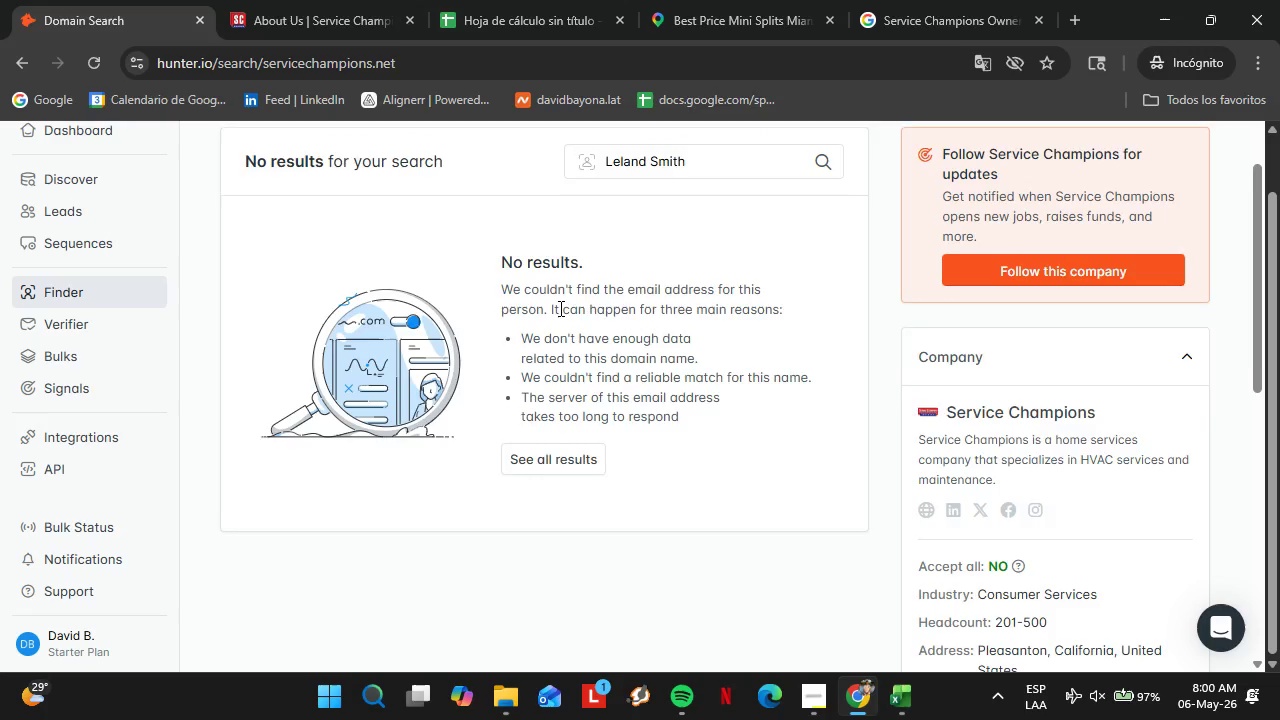 
scroll: coordinate [558, 308], scroll_direction: up, amount: 1.0
 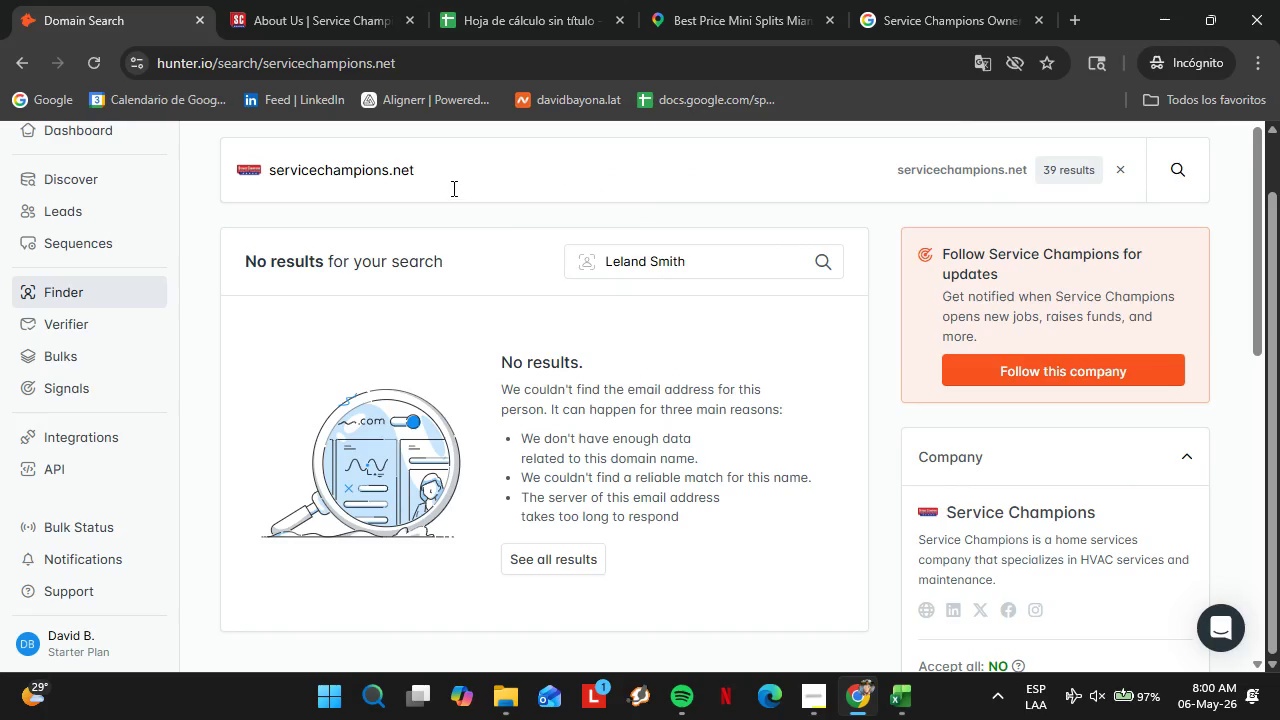 
left_click_drag(start_coordinate=[444, 176], to_coordinate=[238, 168])
 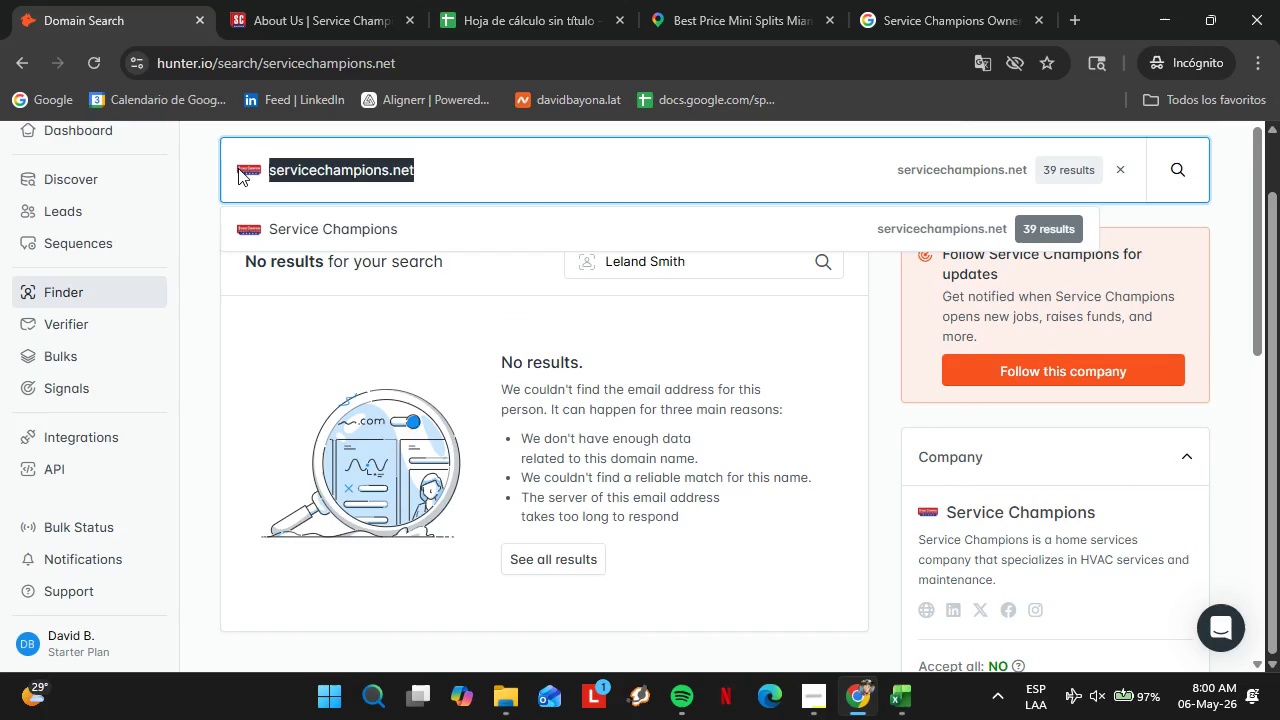 
key(Control+V)
 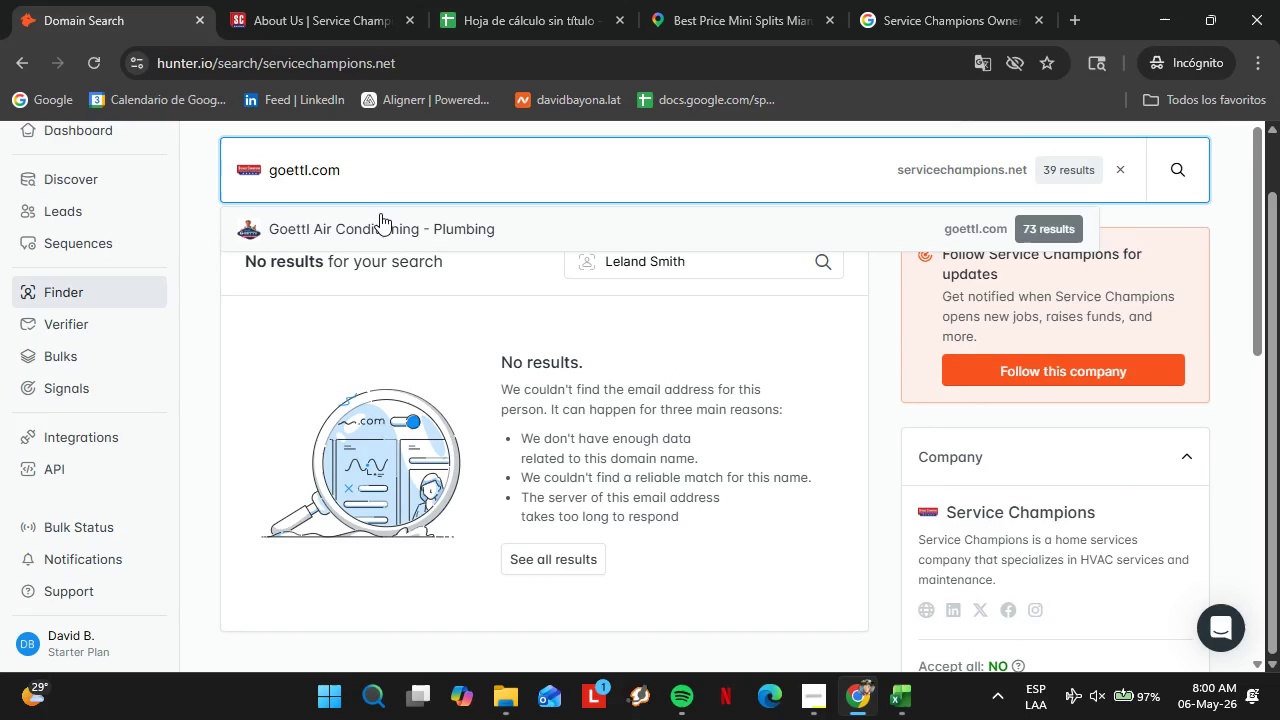 
left_click([380, 214])
 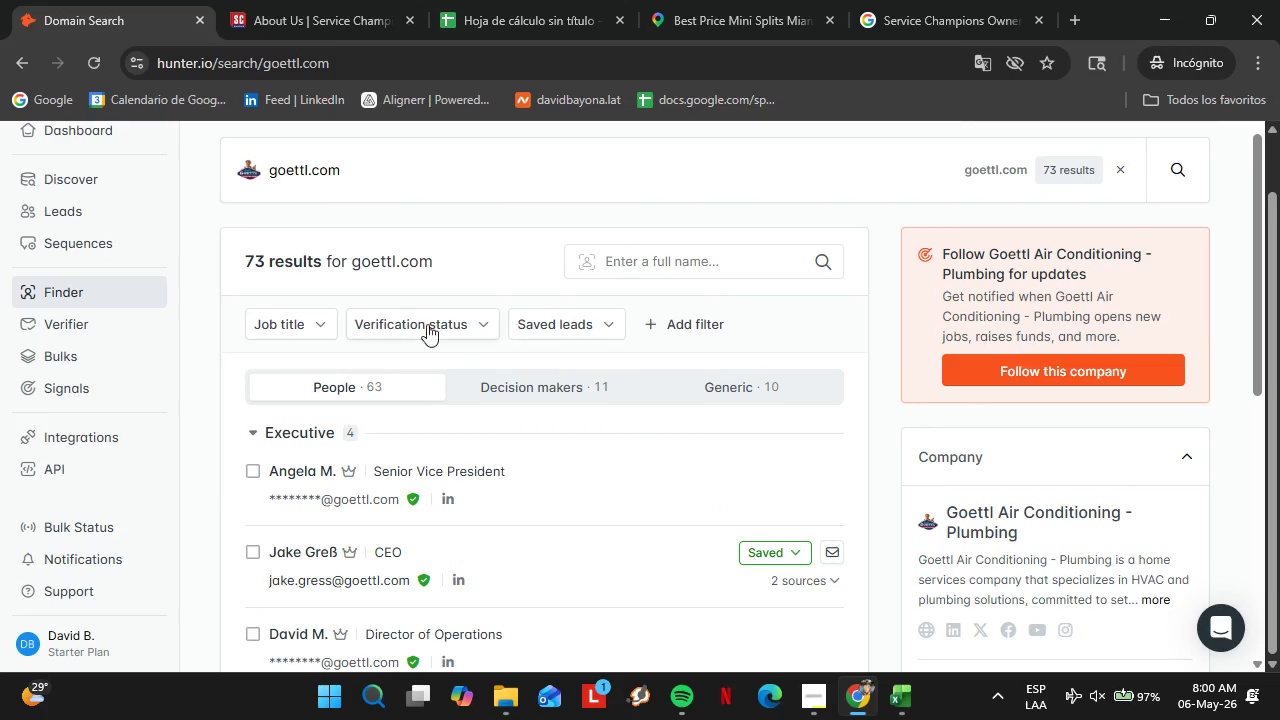 
scroll: coordinate [443, 340], scroll_direction: down, amount: 1.0
 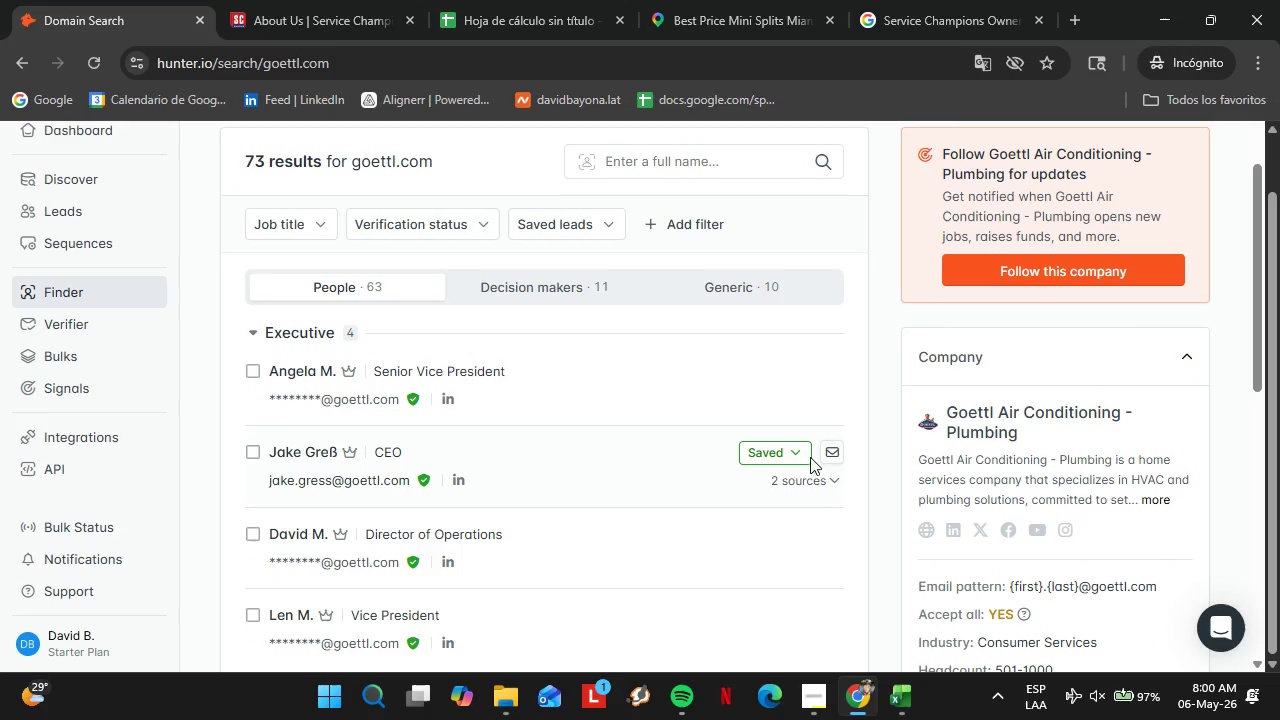 
left_click([787, 457])
 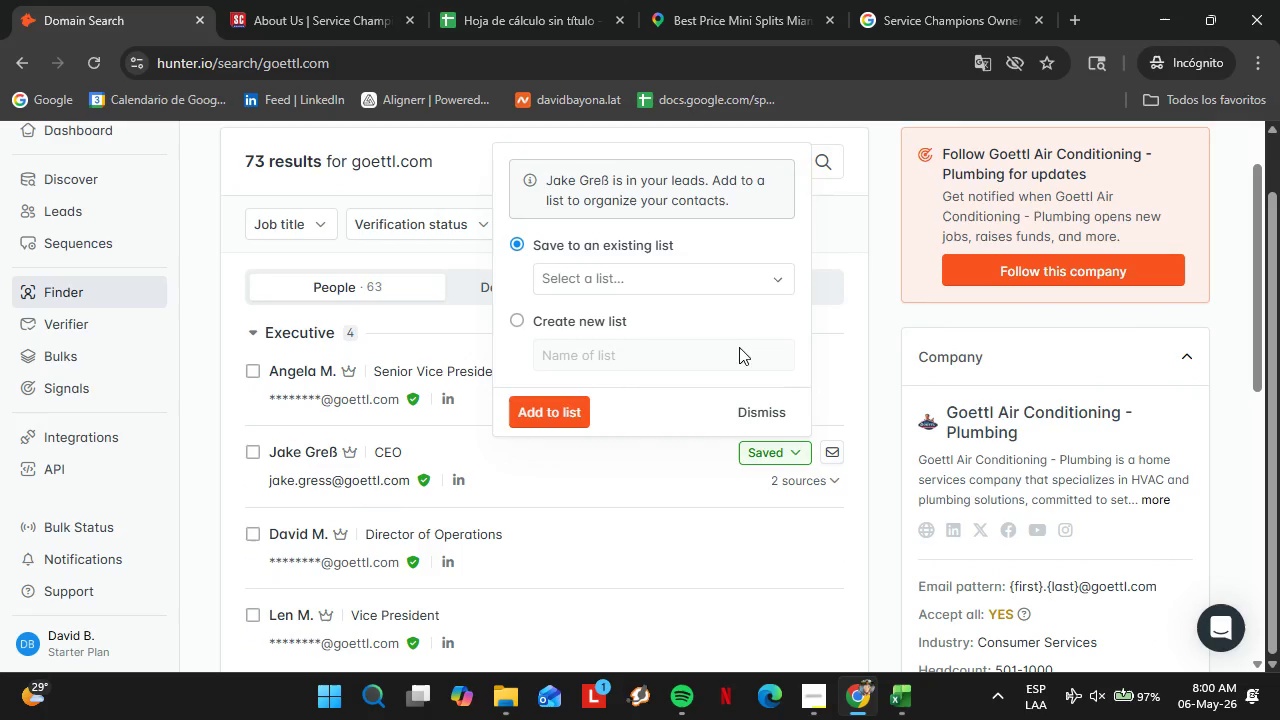 
left_click([764, 403])
 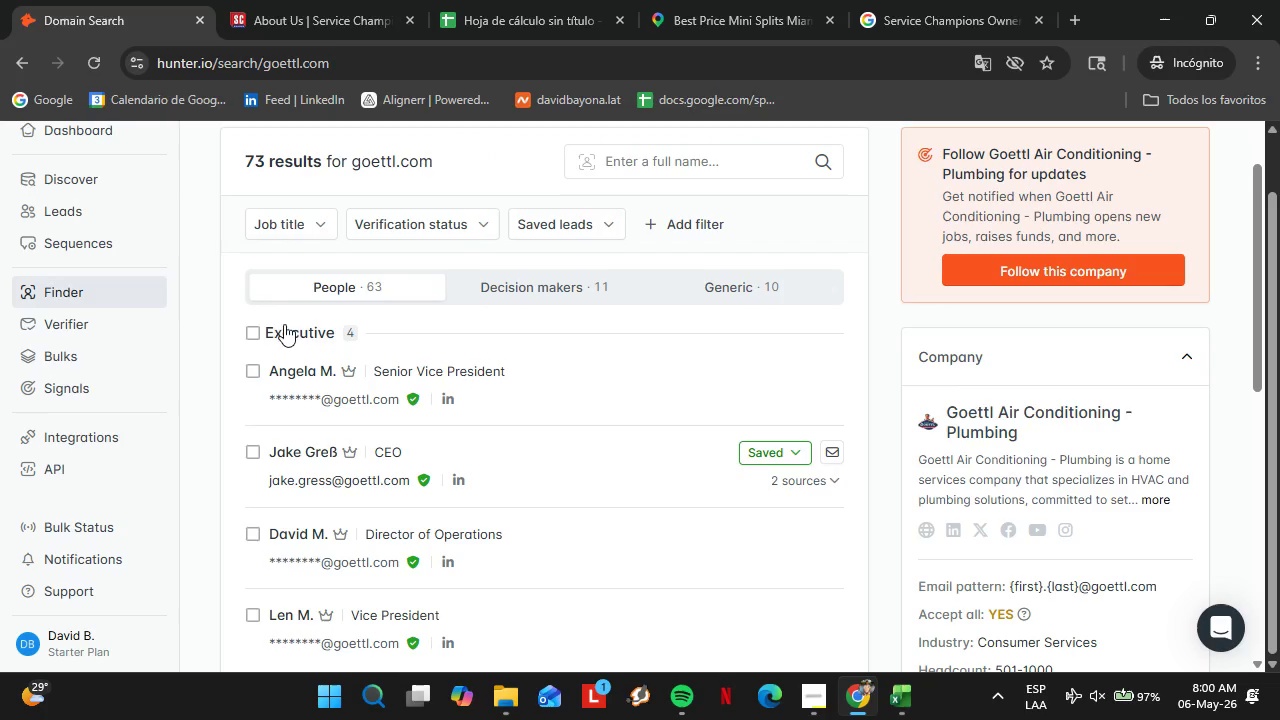 
left_click([294, 327])
 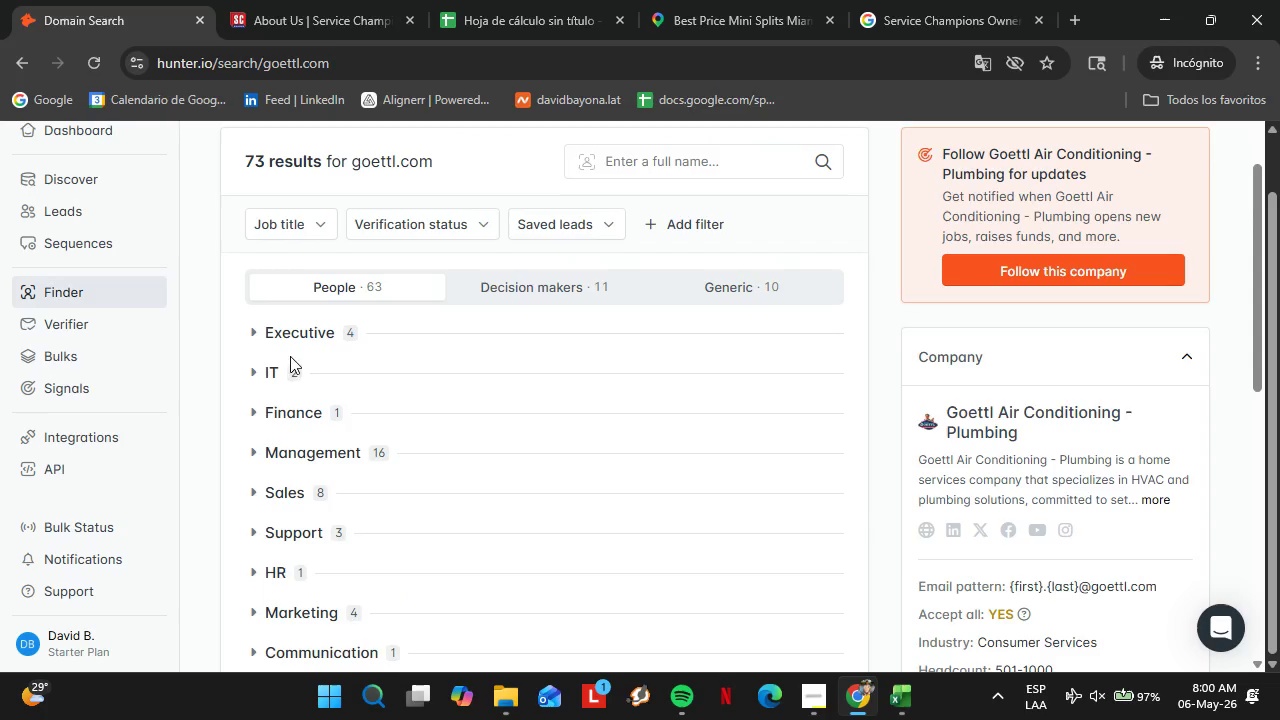 
scroll: coordinate [537, 259], scroll_direction: down, amount: 6.0
 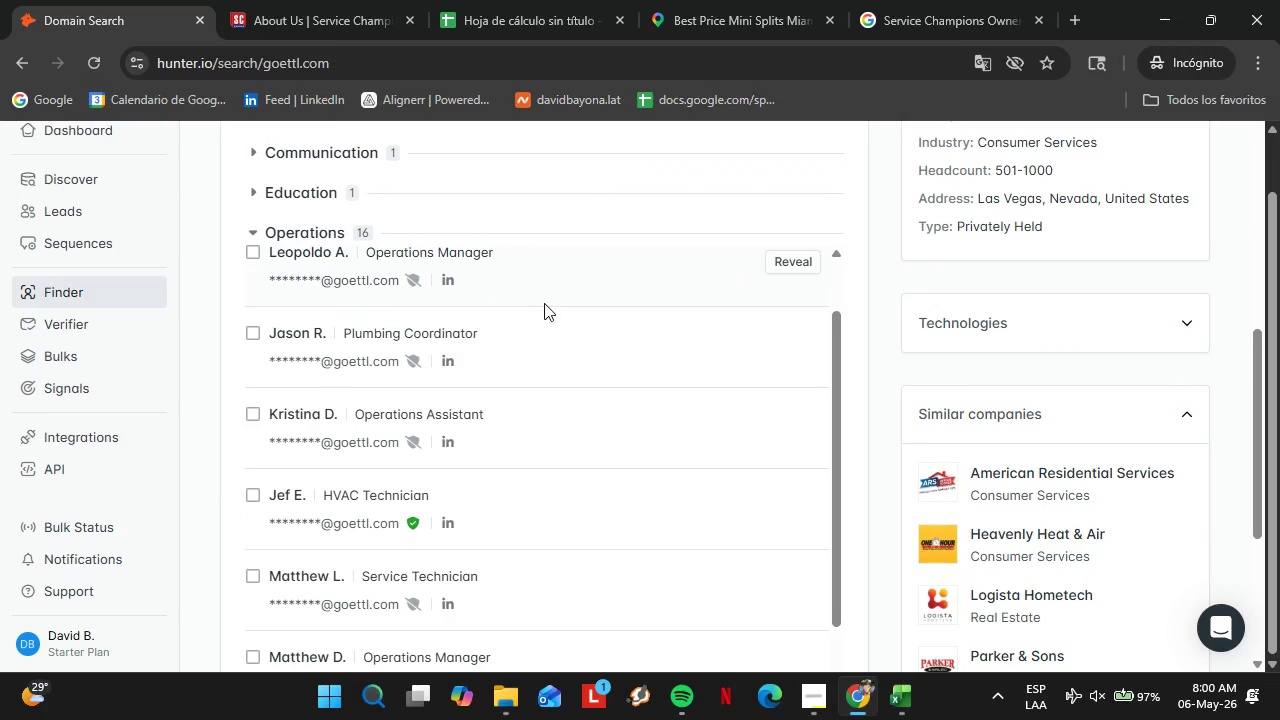 
scroll: coordinate [551, 312], scroll_direction: up, amount: 1.0
 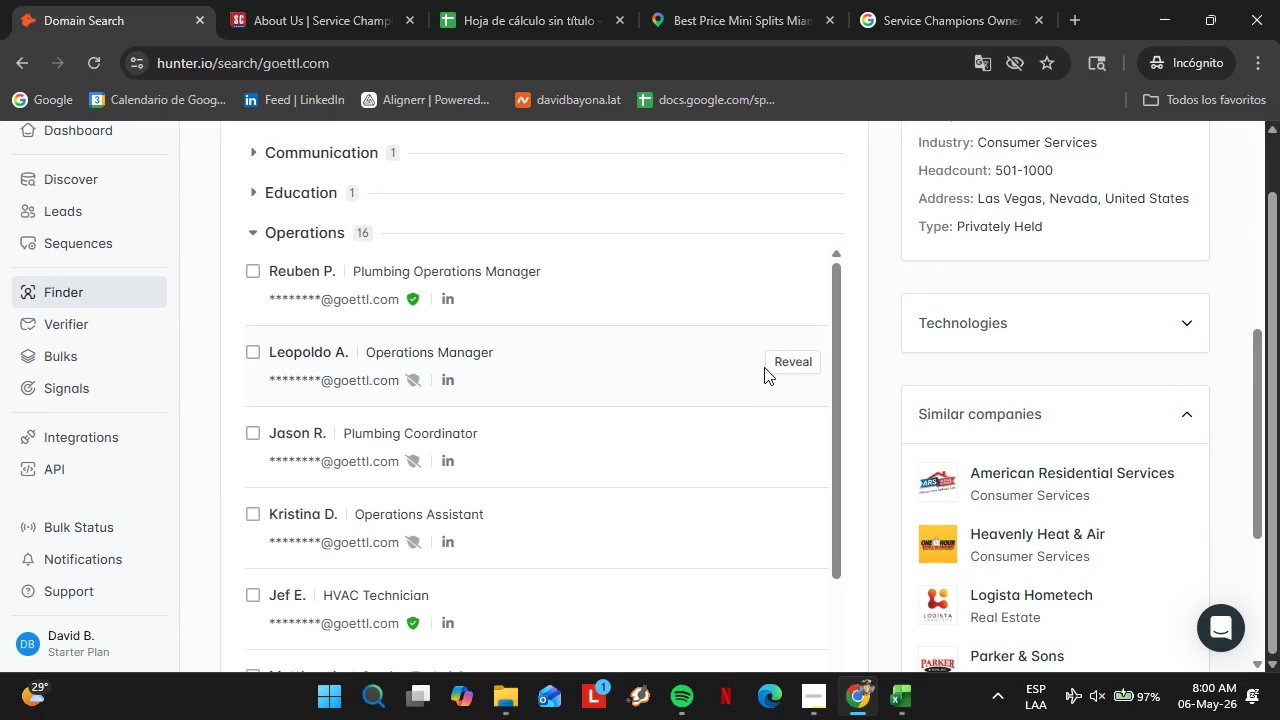 
left_click([773, 364])
 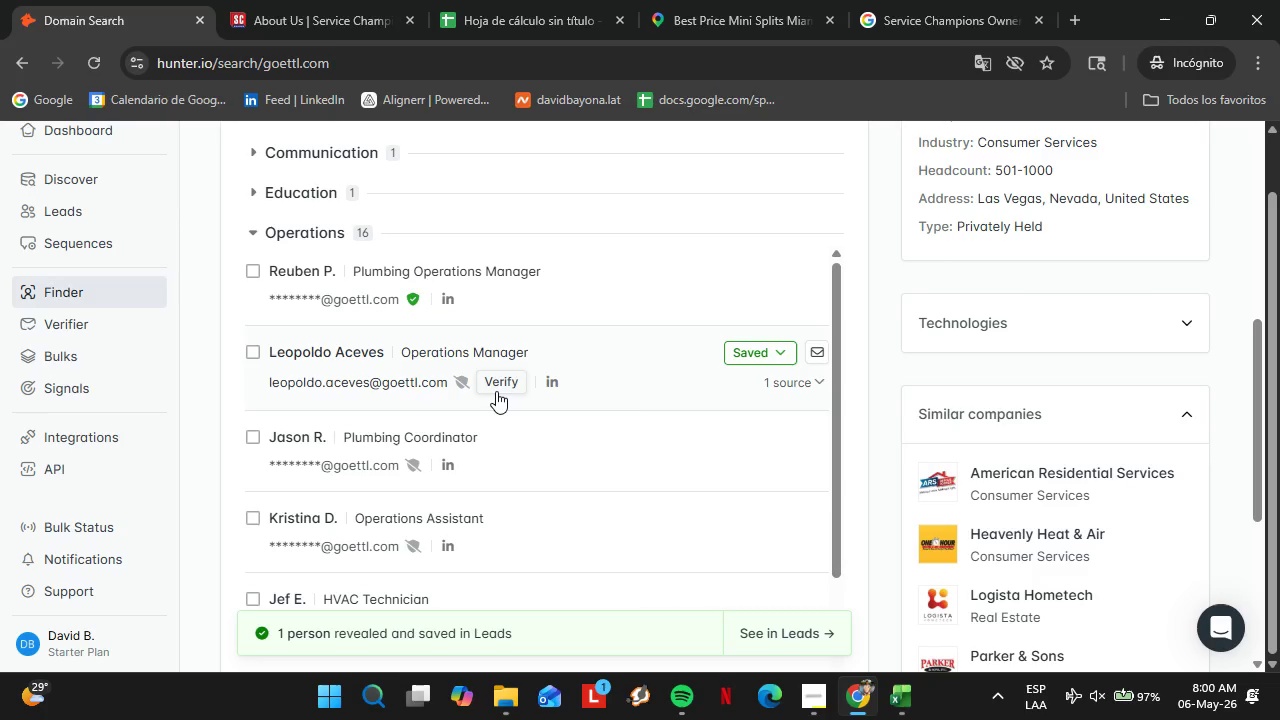 
left_click([496, 385])
 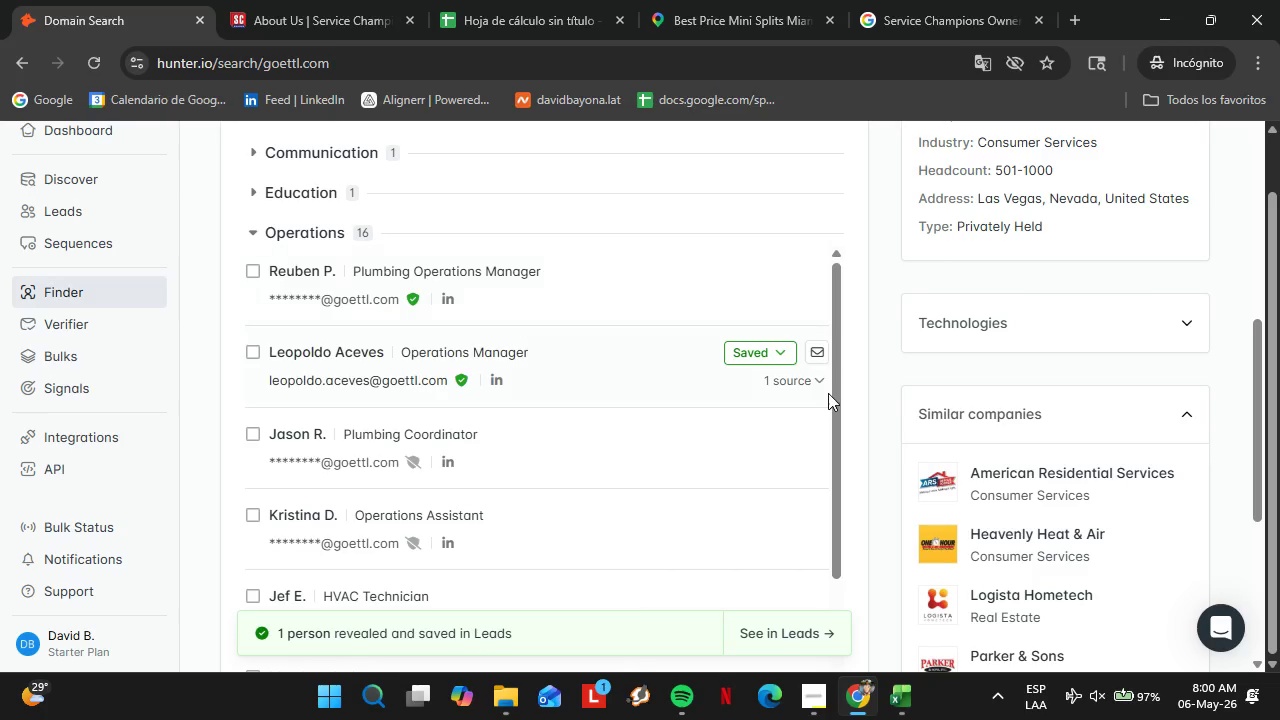 
left_click([777, 363])
 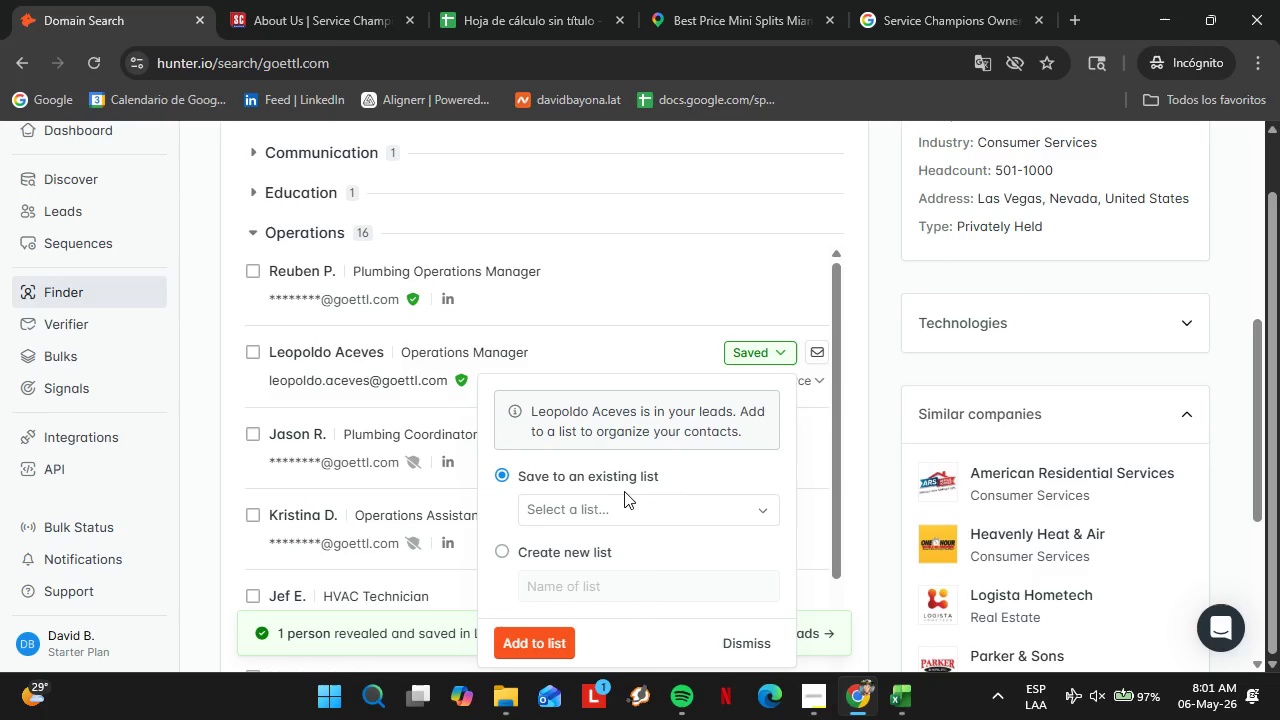 
left_click([621, 502])
 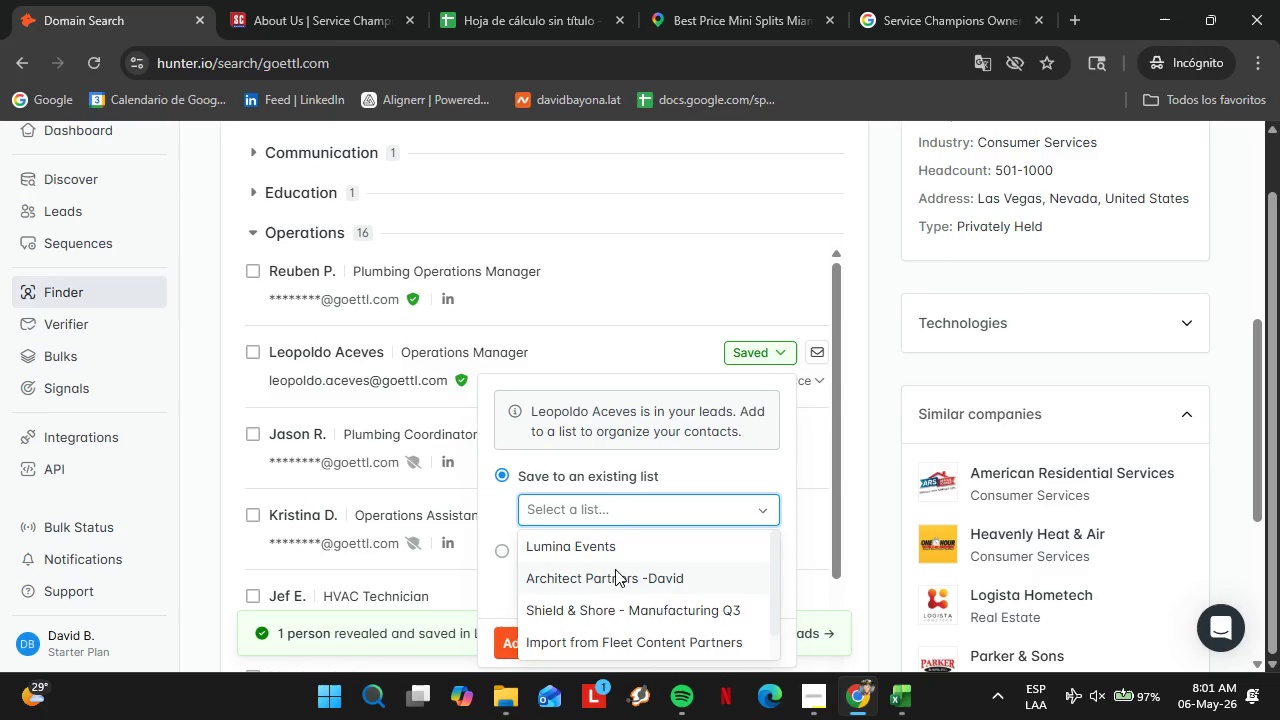 
scroll: coordinate [658, 448], scroll_direction: down, amount: 5.0
 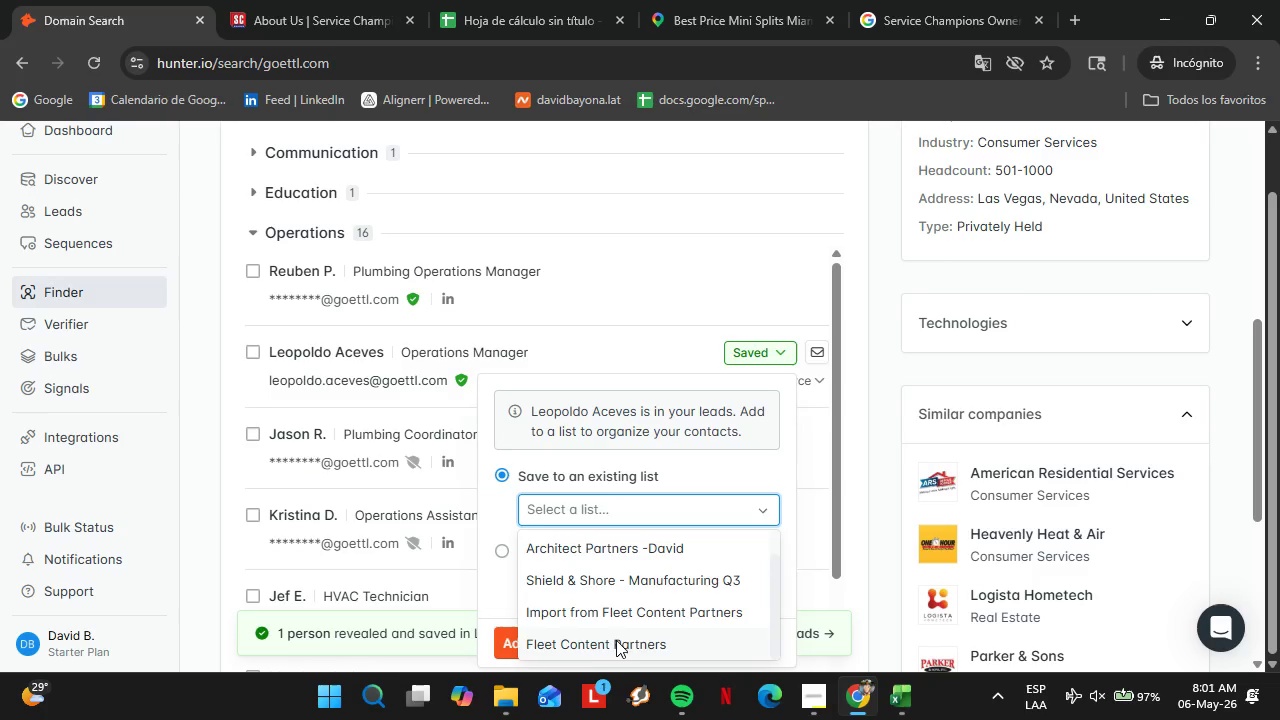 
left_click([617, 640])
 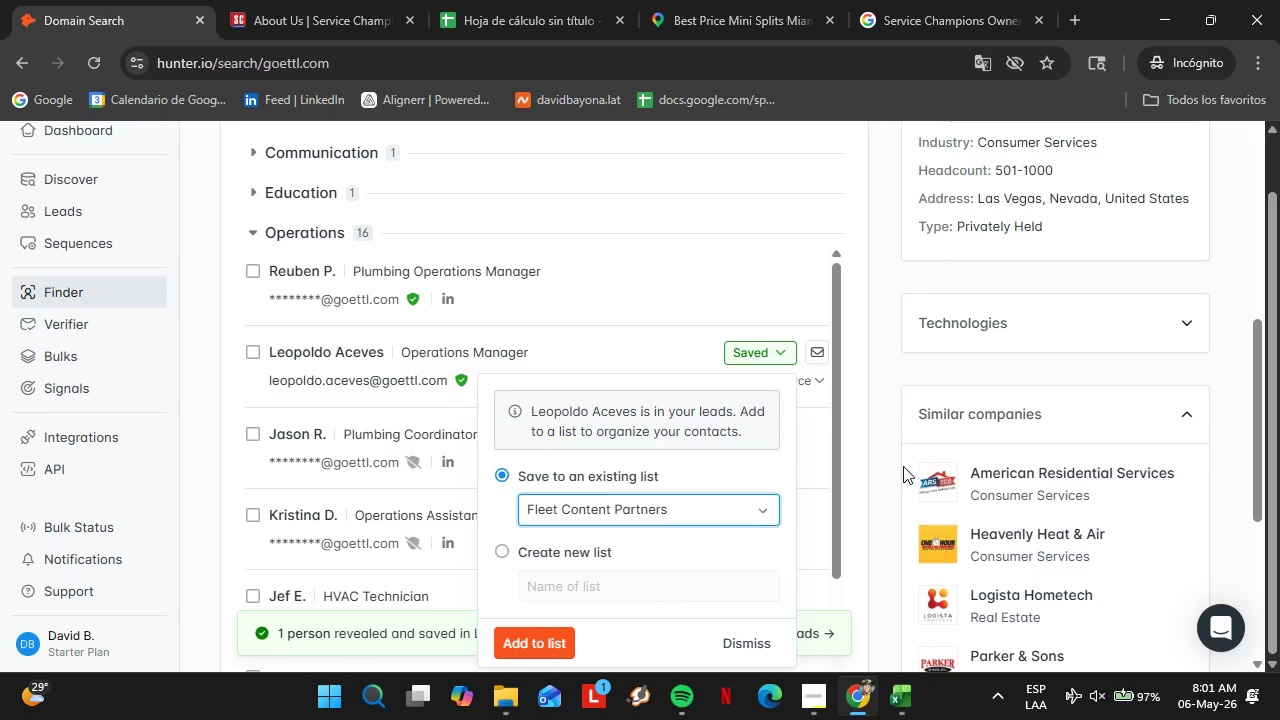 
scroll: coordinate [914, 455], scroll_direction: down, amount: 2.0
 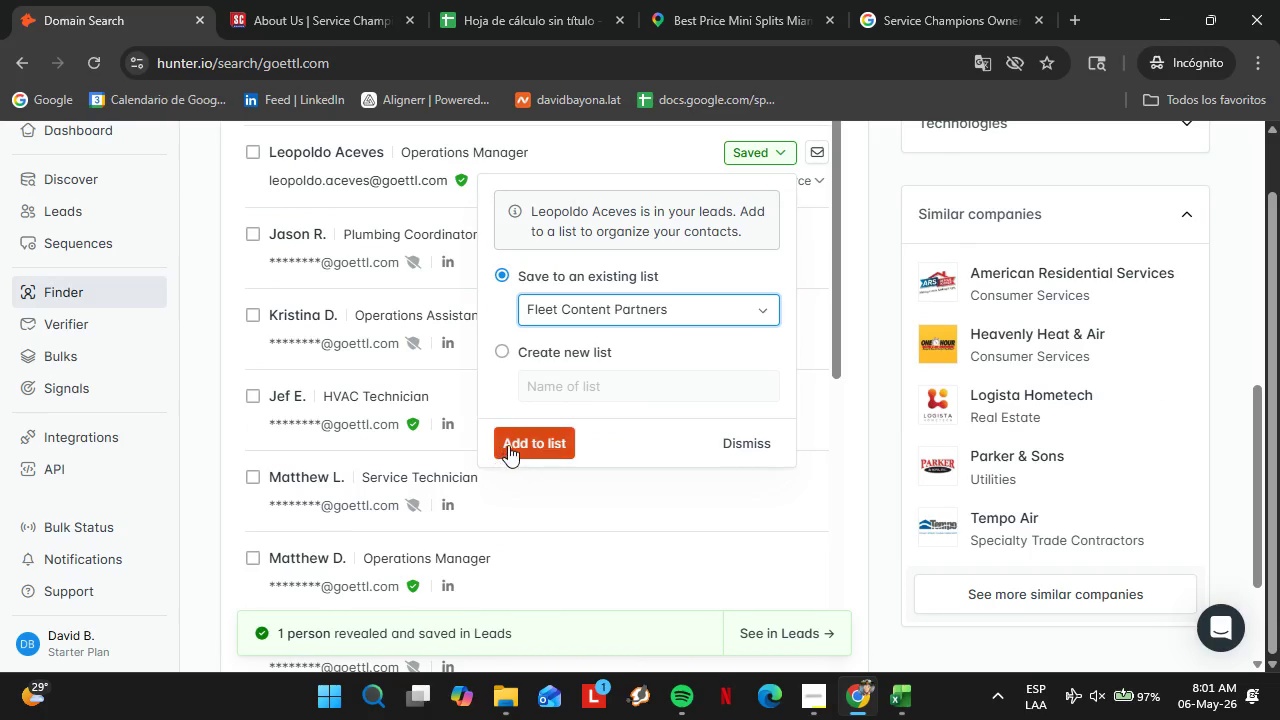 
left_click([516, 444])
 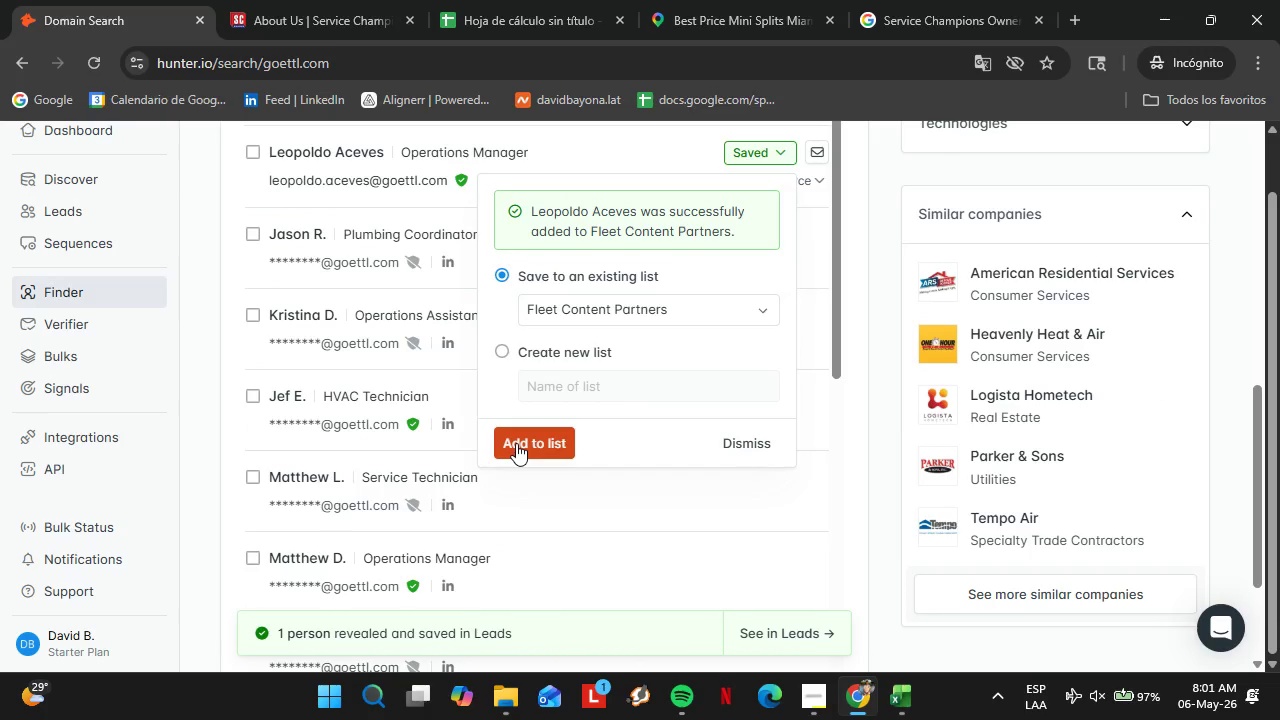 
wait(37.97)
 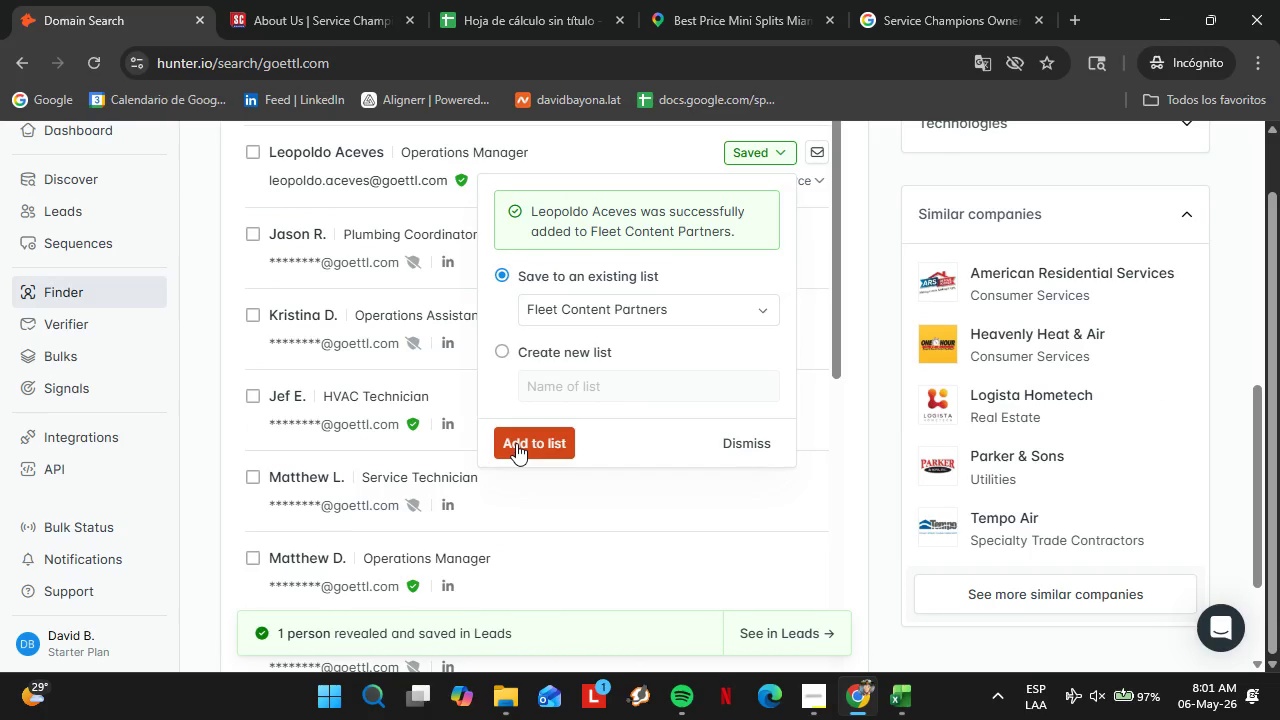 
left_click([767, 441])
 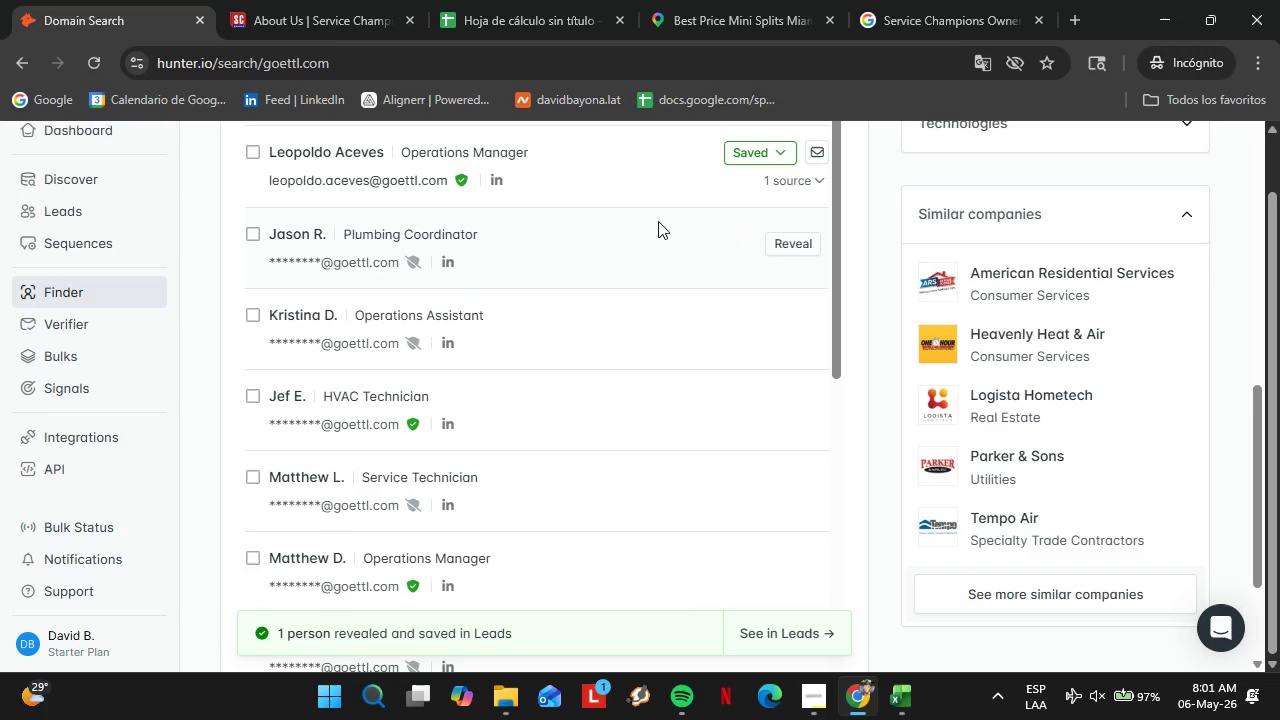 
scroll: coordinate [723, 214], scroll_direction: up, amount: 1.0
 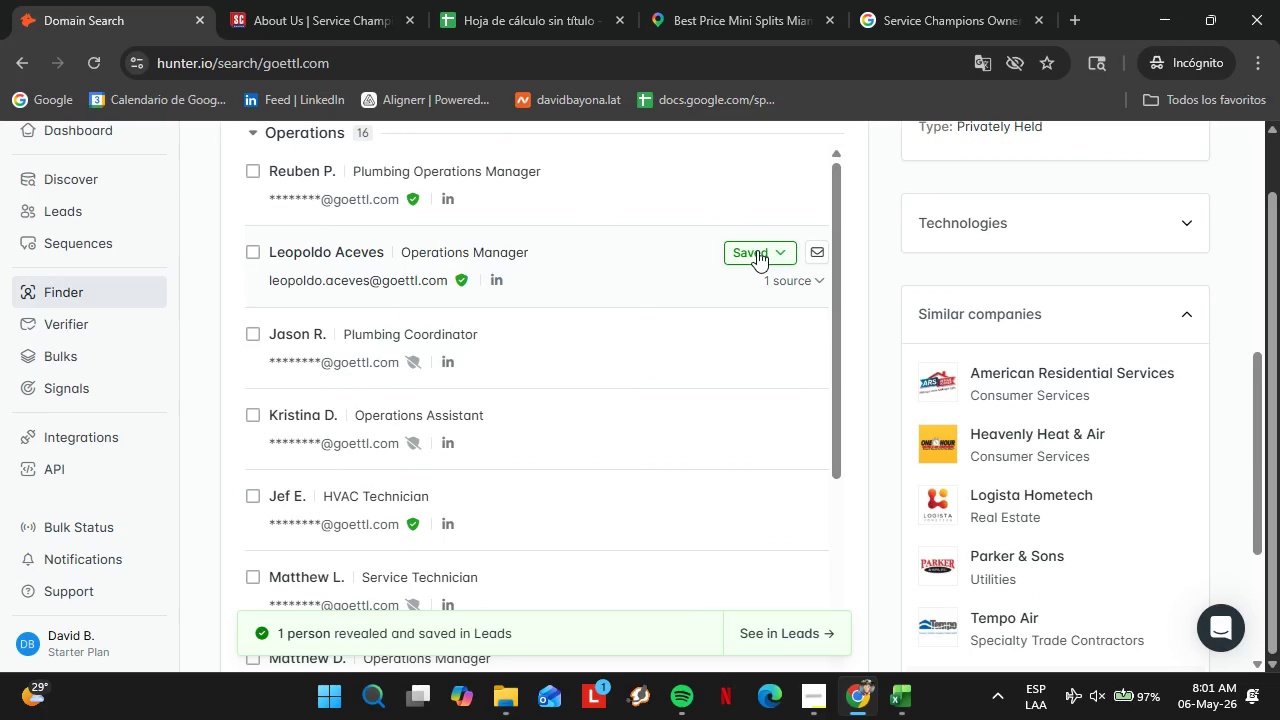 
left_click([757, 250])
 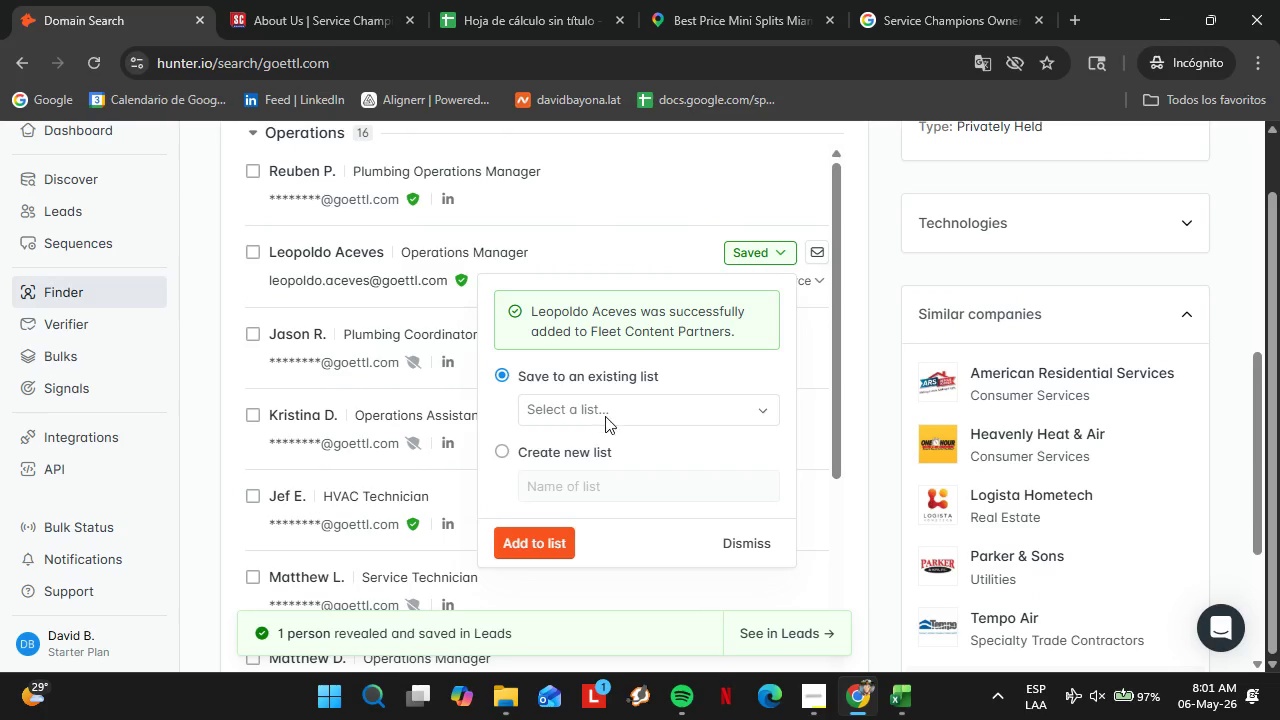 
left_click([605, 416])
 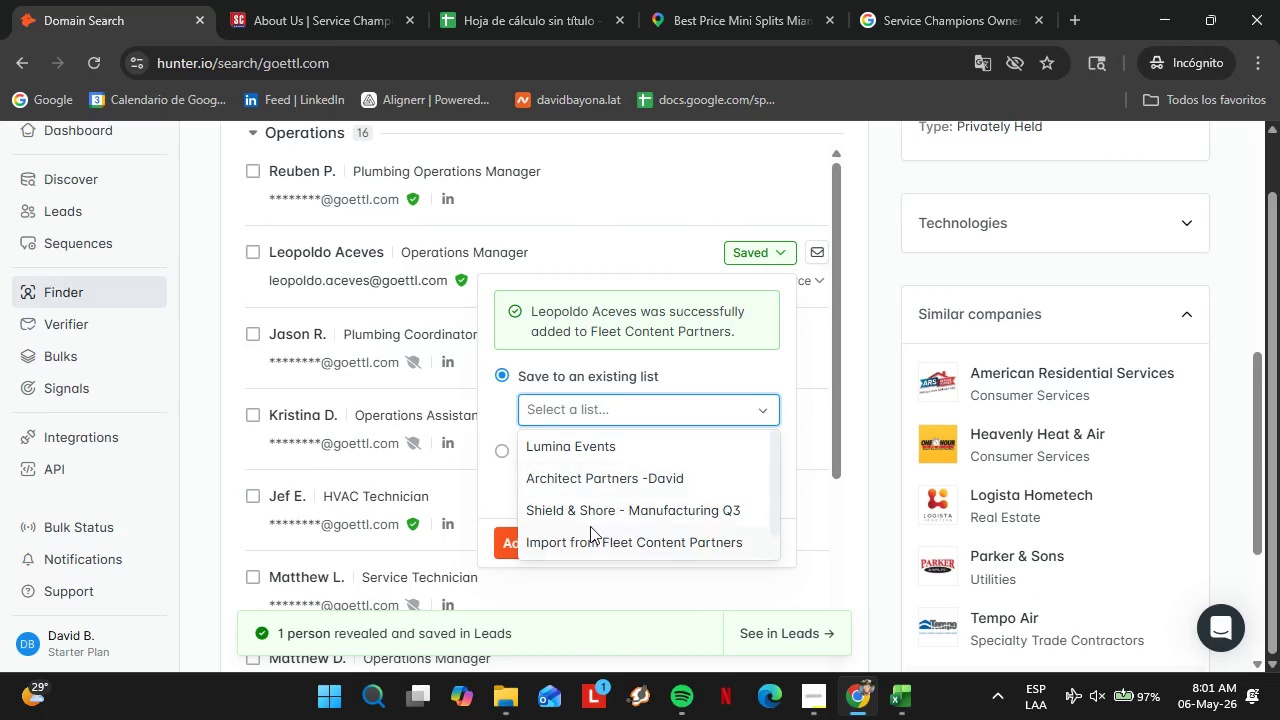 
scroll: coordinate [593, 518], scroll_direction: down, amount: 4.0
 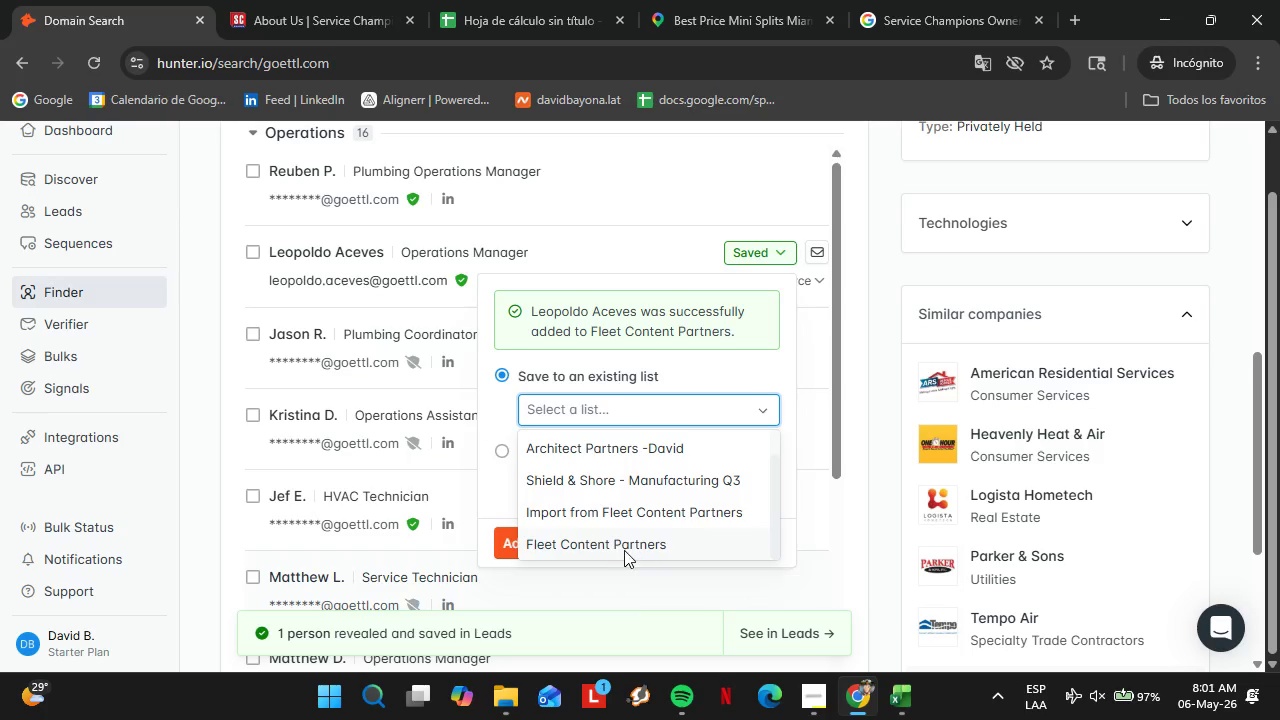 
left_click([617, 549])
 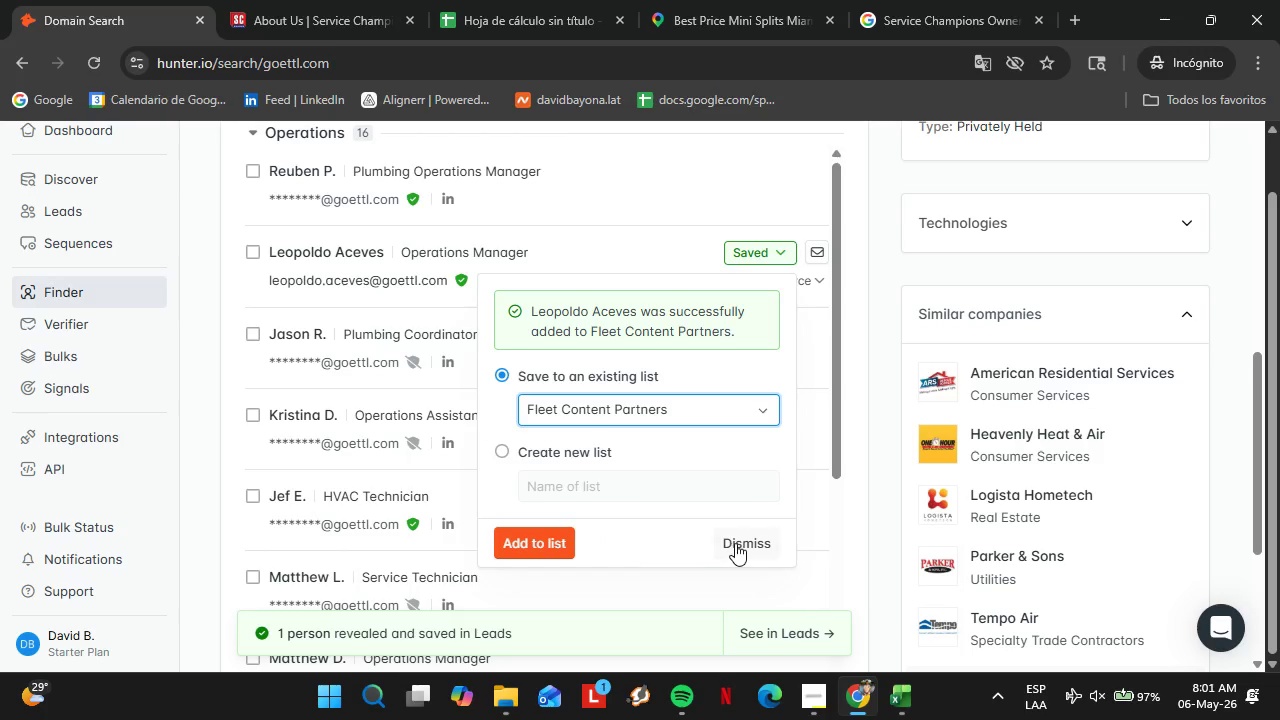 
left_click([735, 543])
 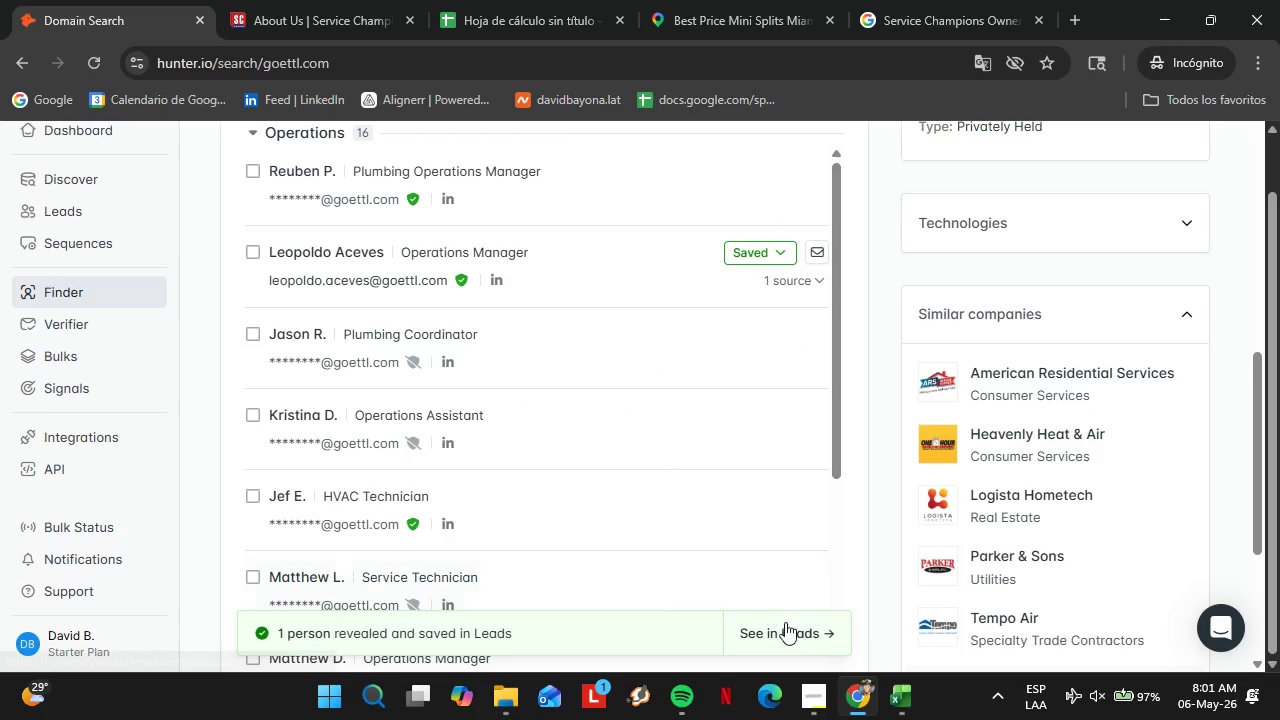 
left_click([785, 622])
 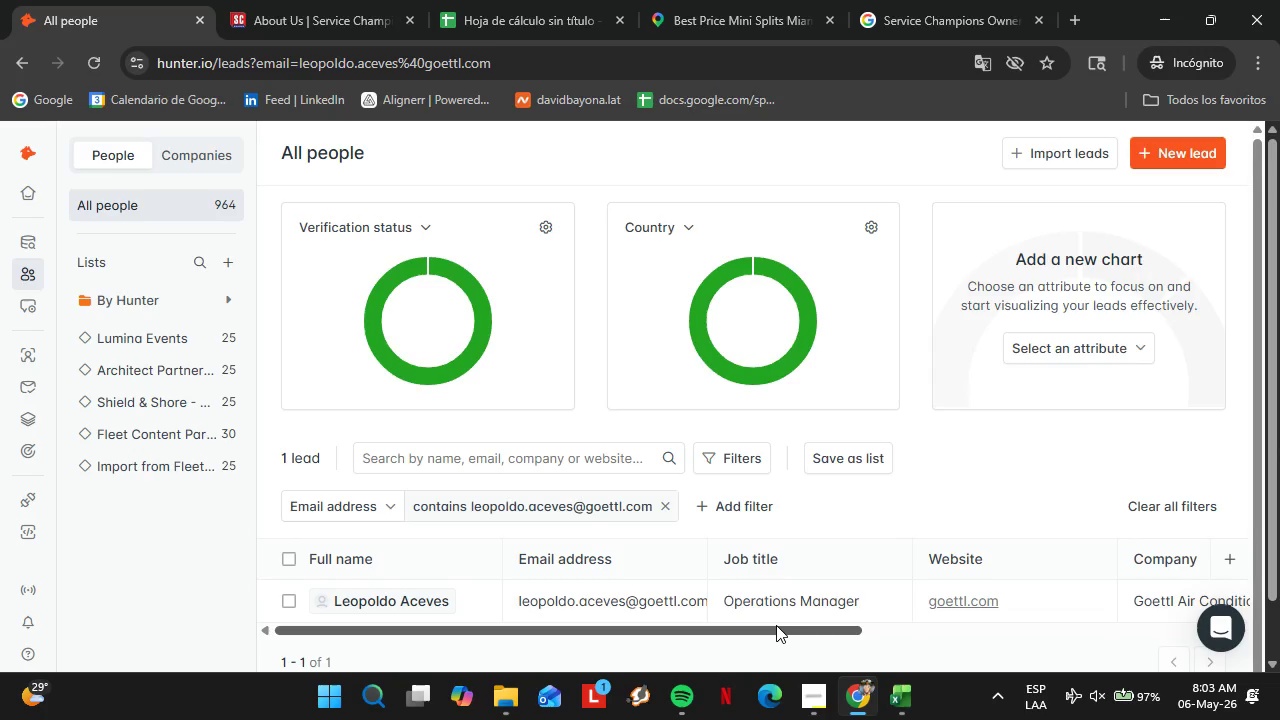 
wait(92.12)
 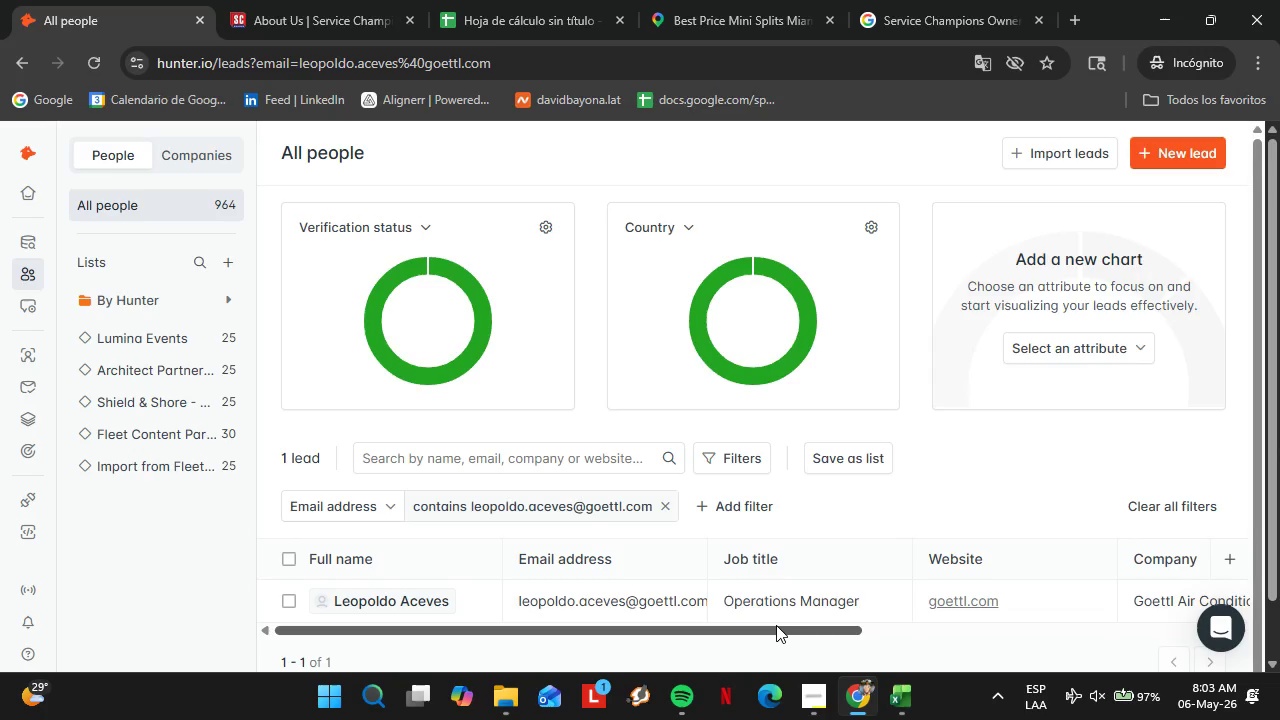 
left_click_drag(start_coordinate=[731, 635], to_coordinate=[1056, 623])
 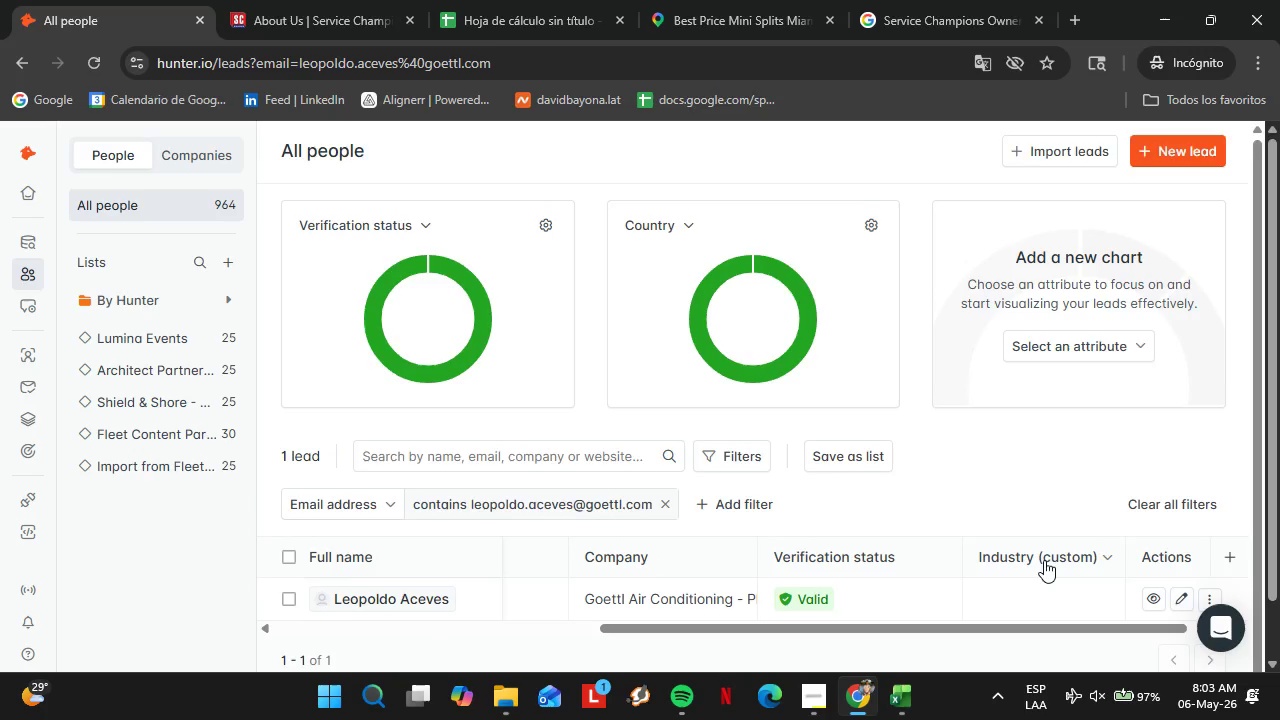 
scroll: coordinate [1033, 539], scroll_direction: down, amount: 2.0
 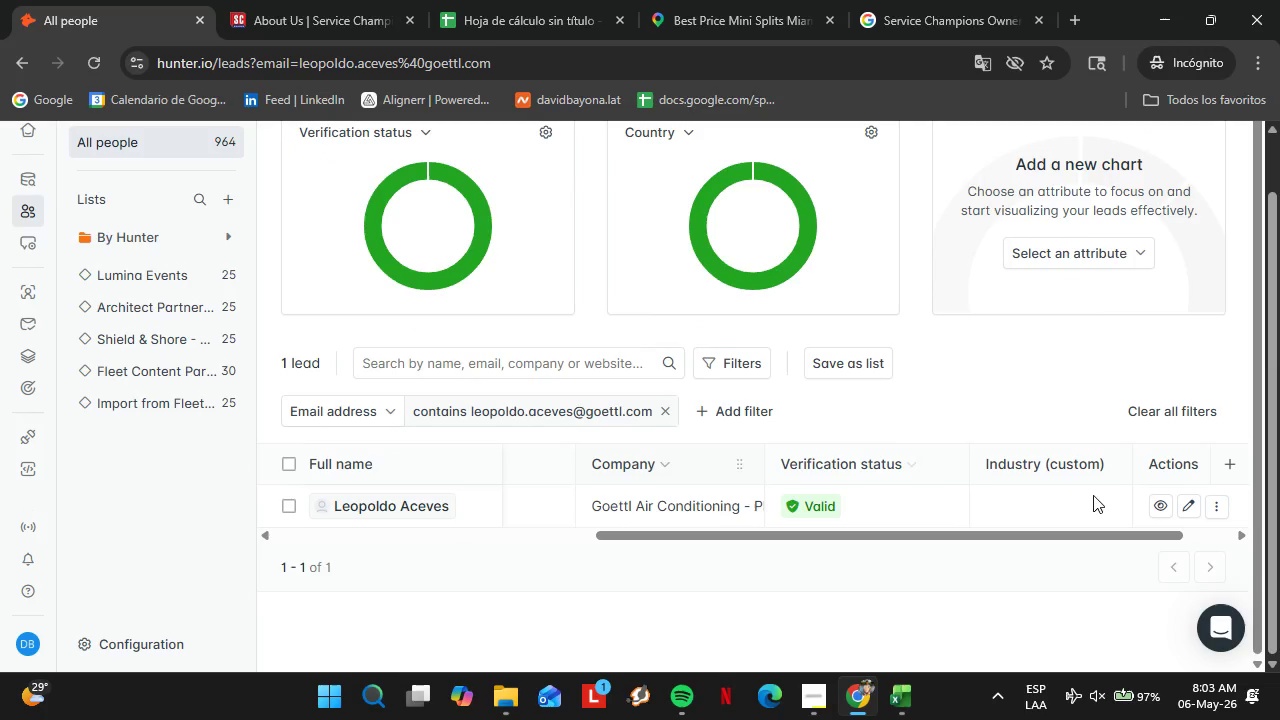 
double_click([1073, 505])
 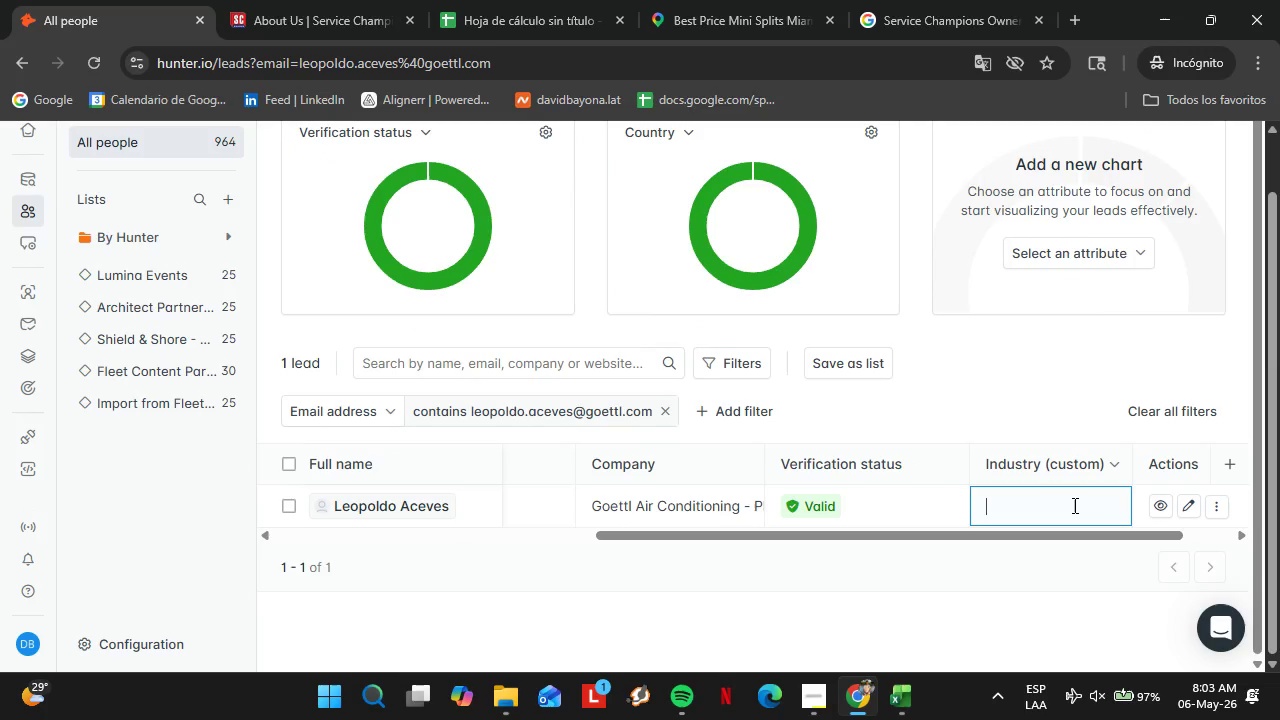 
triple_click([1073, 505])
 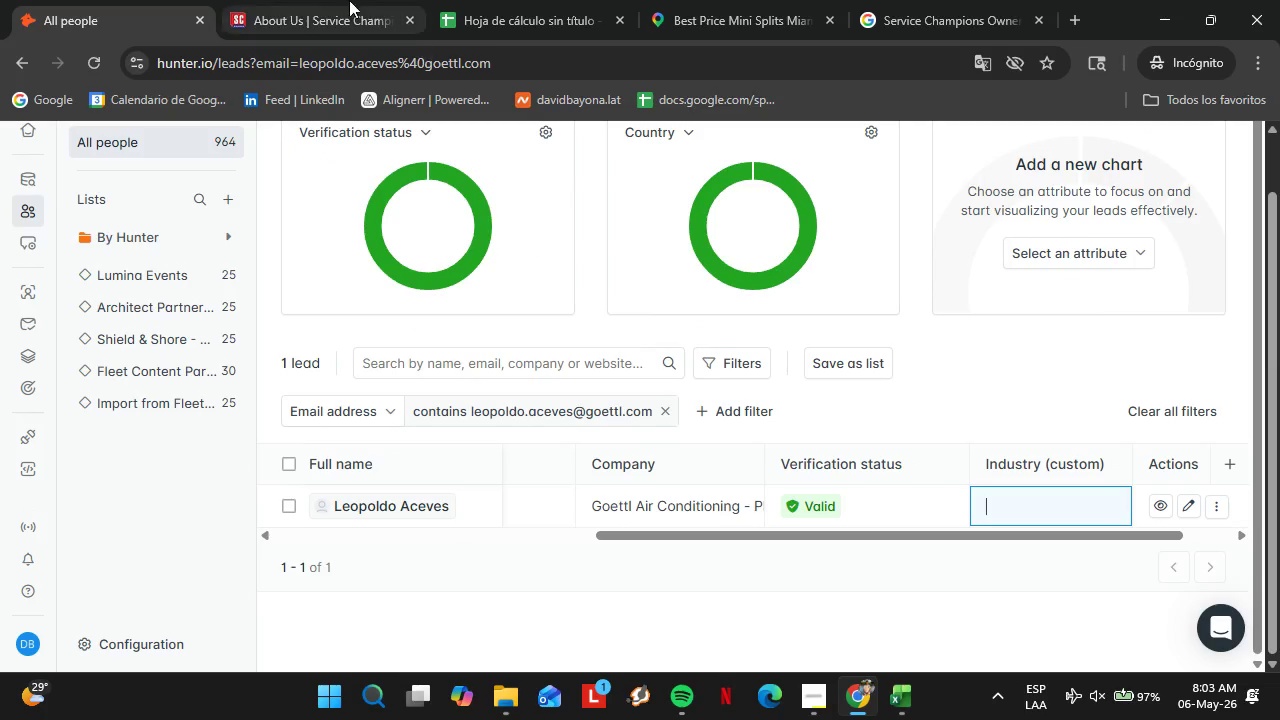 
left_click([325, 0])
 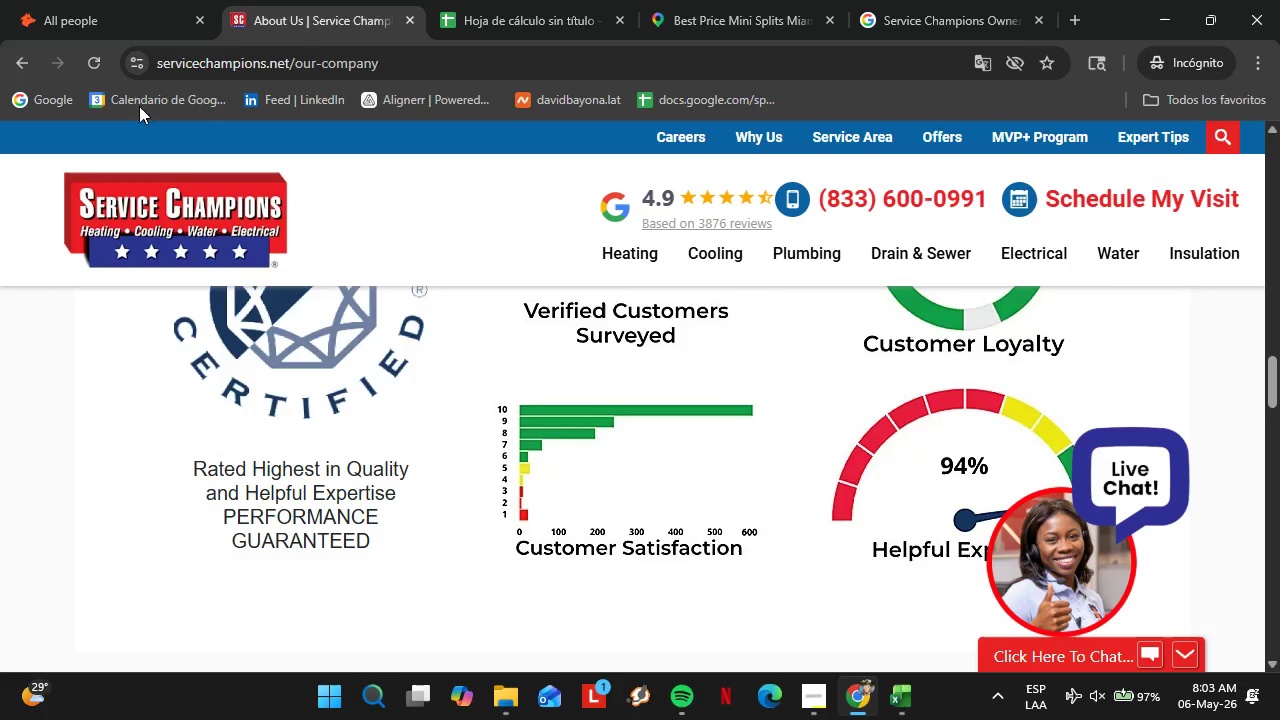 
left_click([64, 0])
 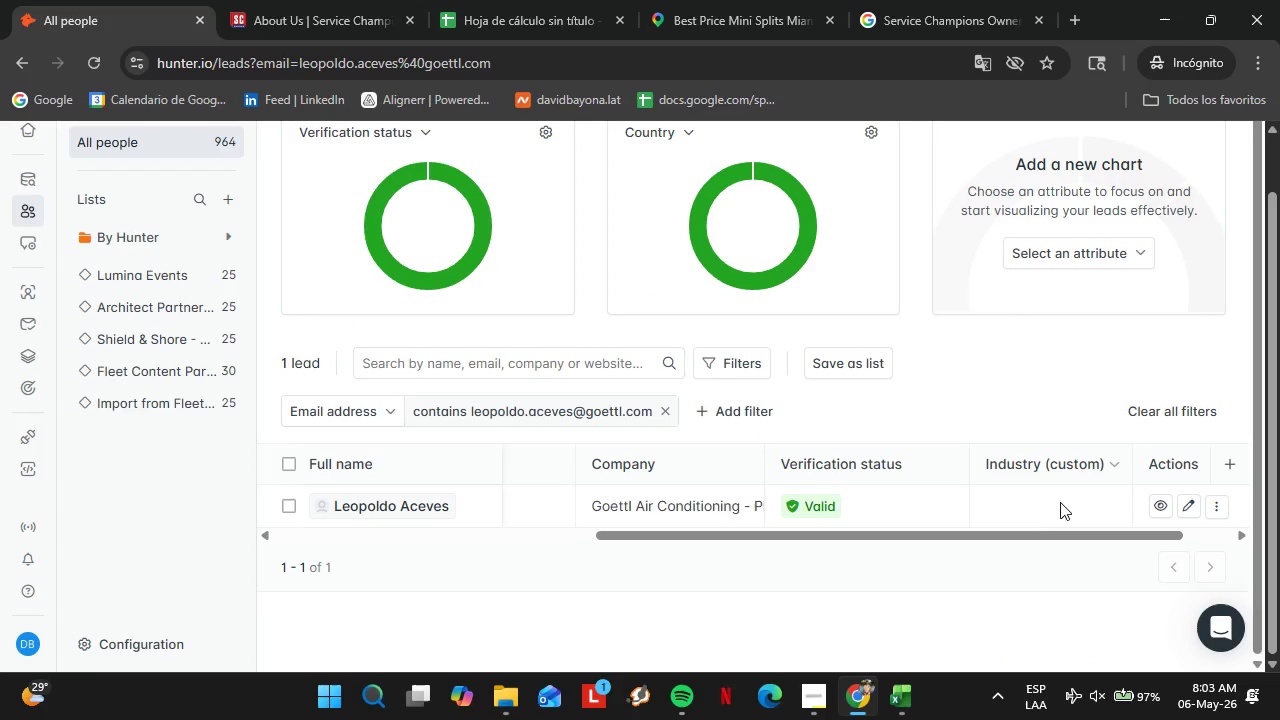 
double_click([1052, 499])
 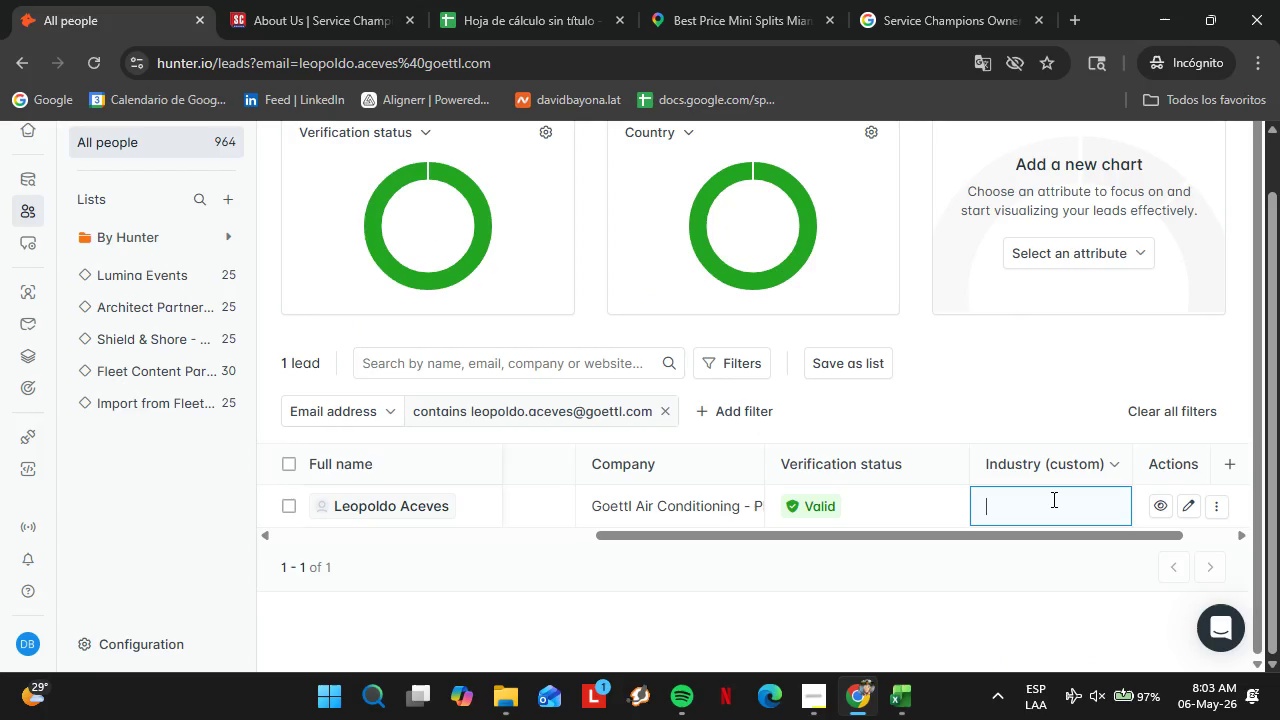 
triple_click([1052, 499])
 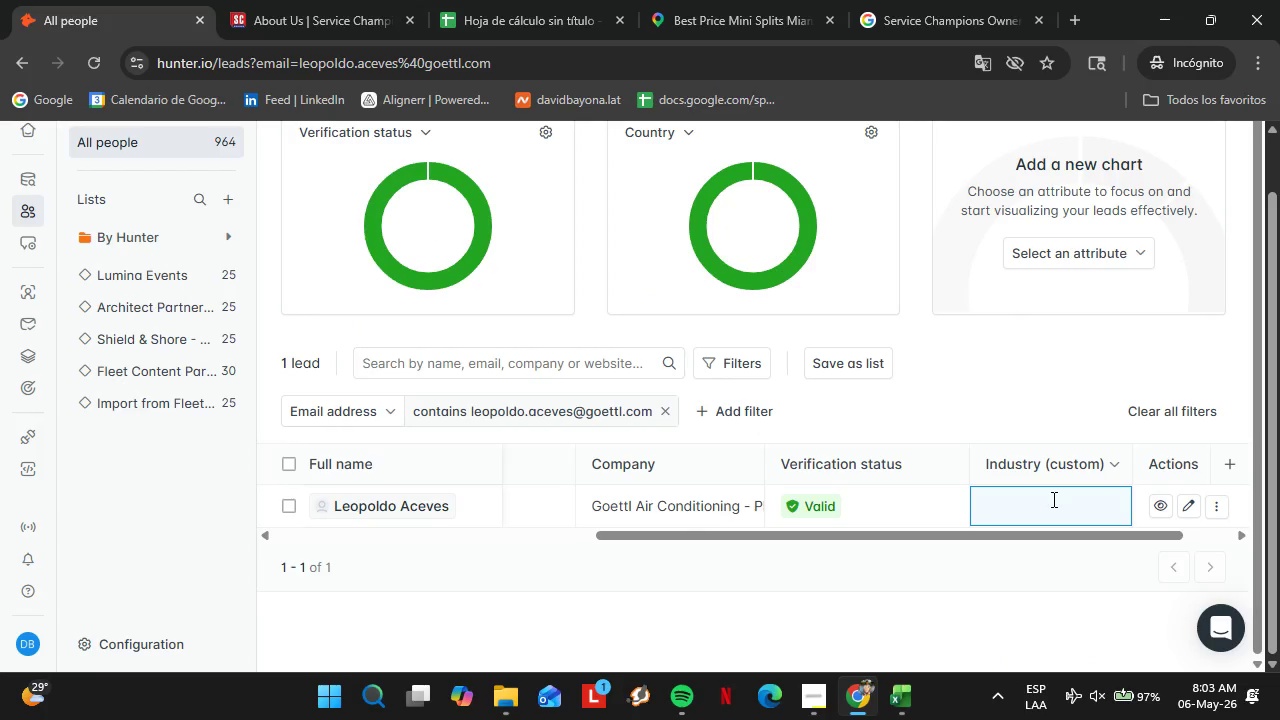 
type(HVAC)
 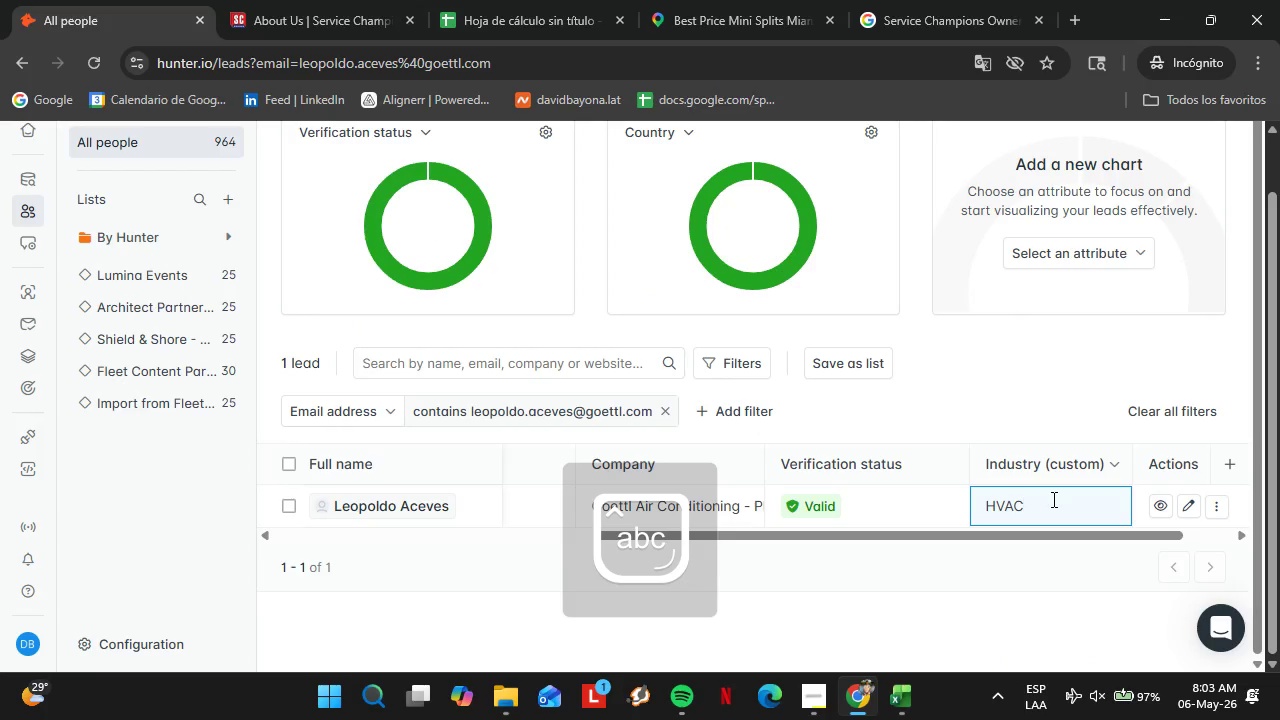 
key(Enter)
 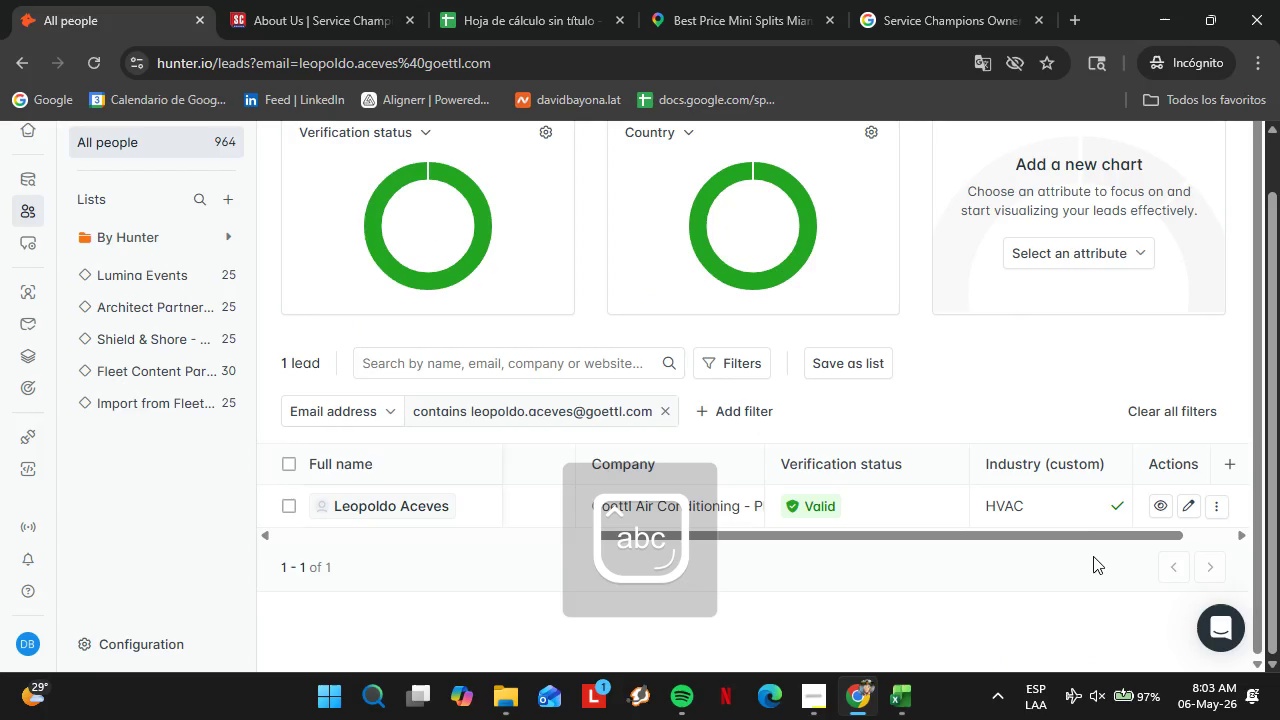 
left_click([1092, 558])
 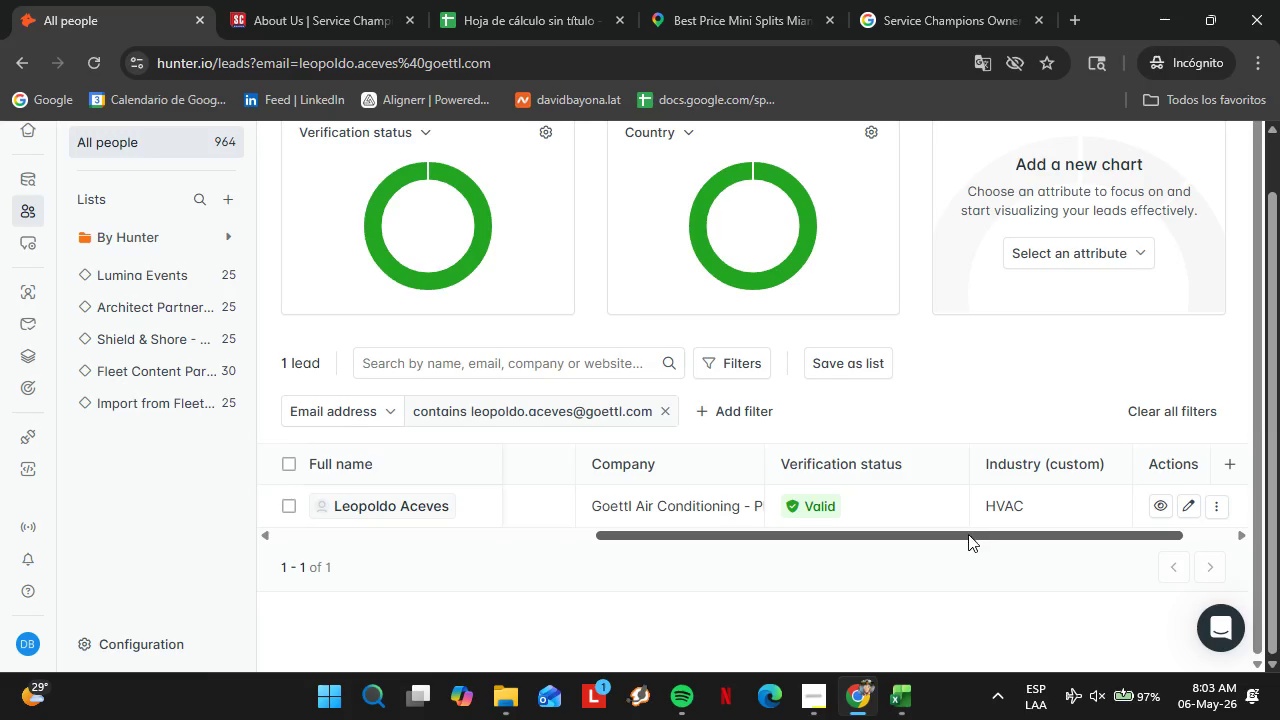 
wait(5.12)
 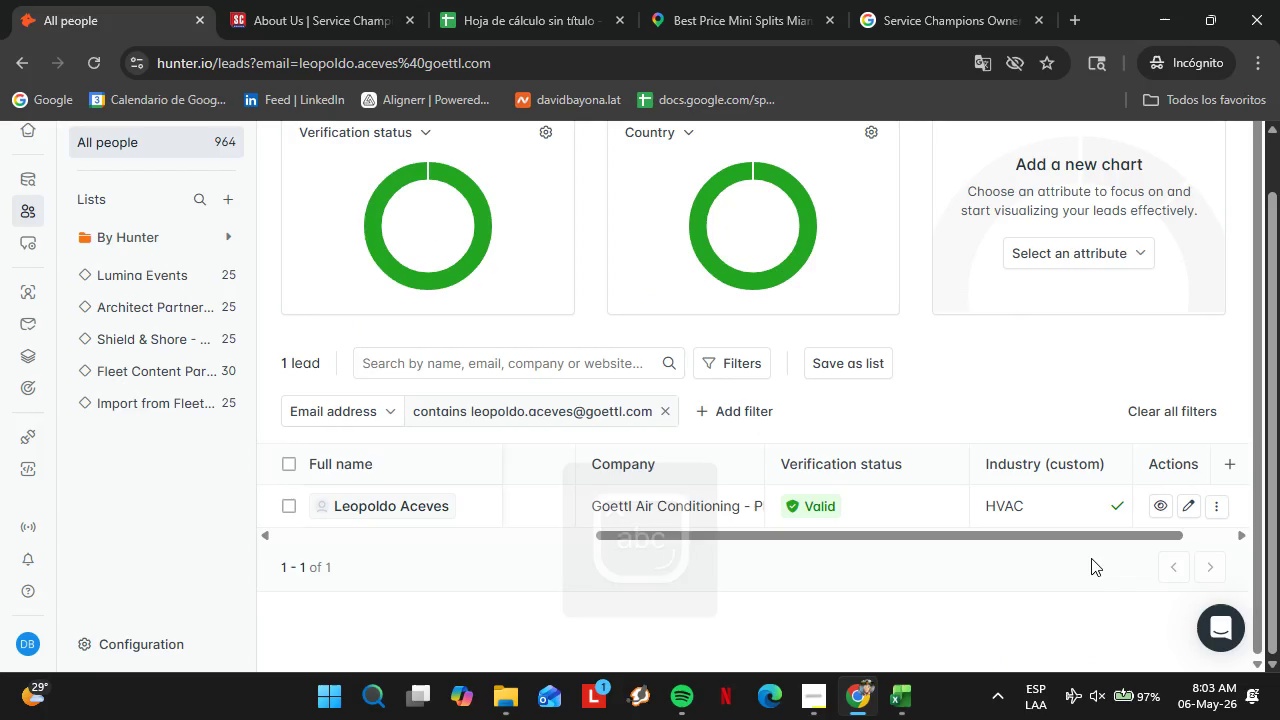 
left_click_drag(start_coordinate=[935, 541], to_coordinate=[507, 561])
 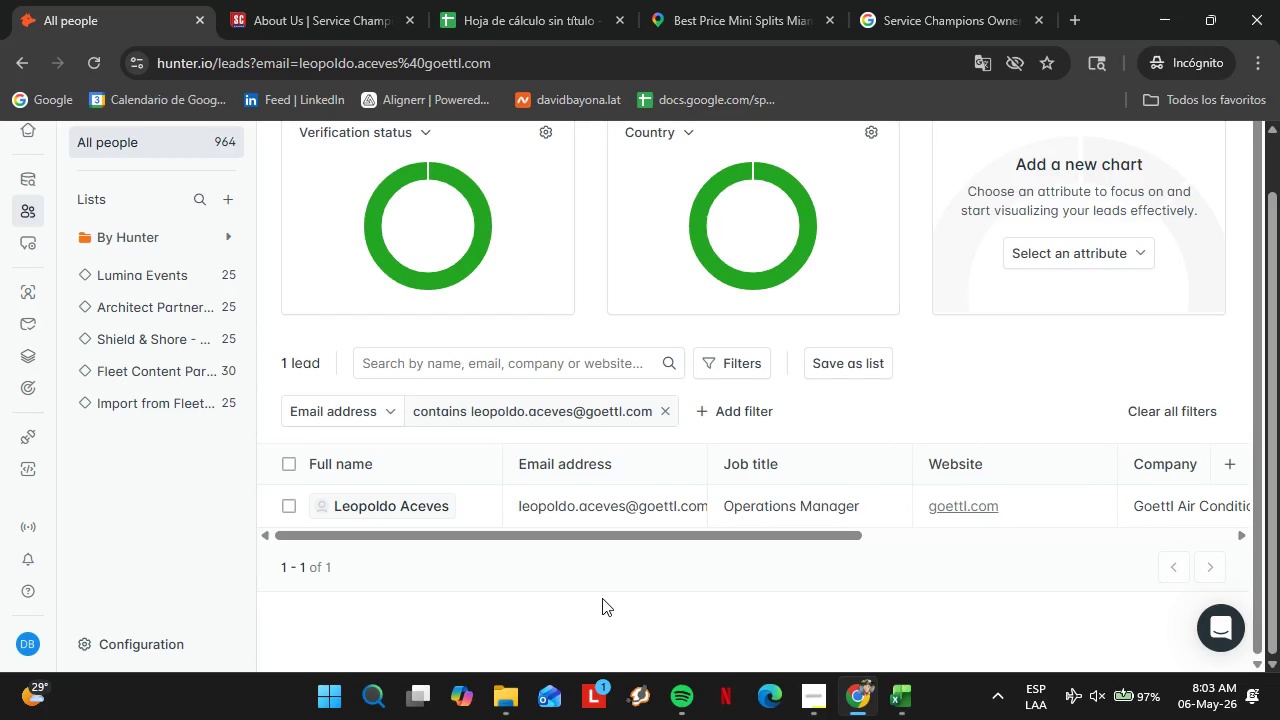 
left_click([602, 599])
 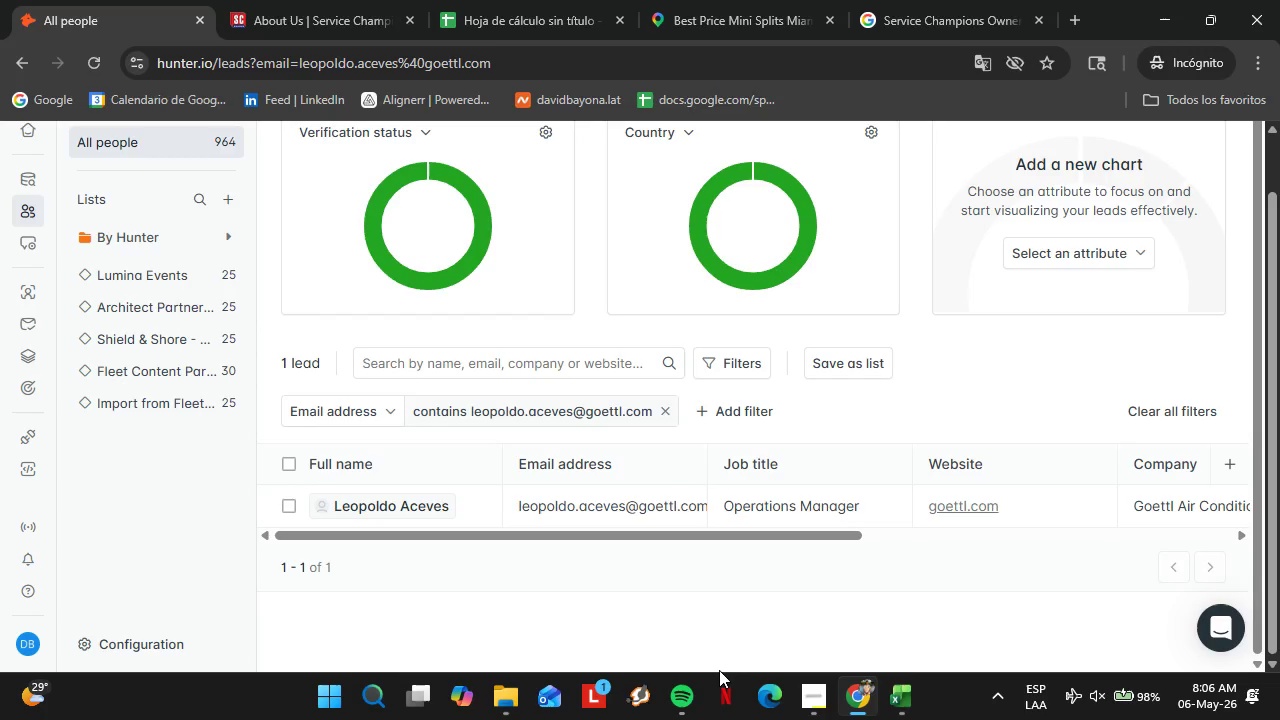 
wait(178.5)
 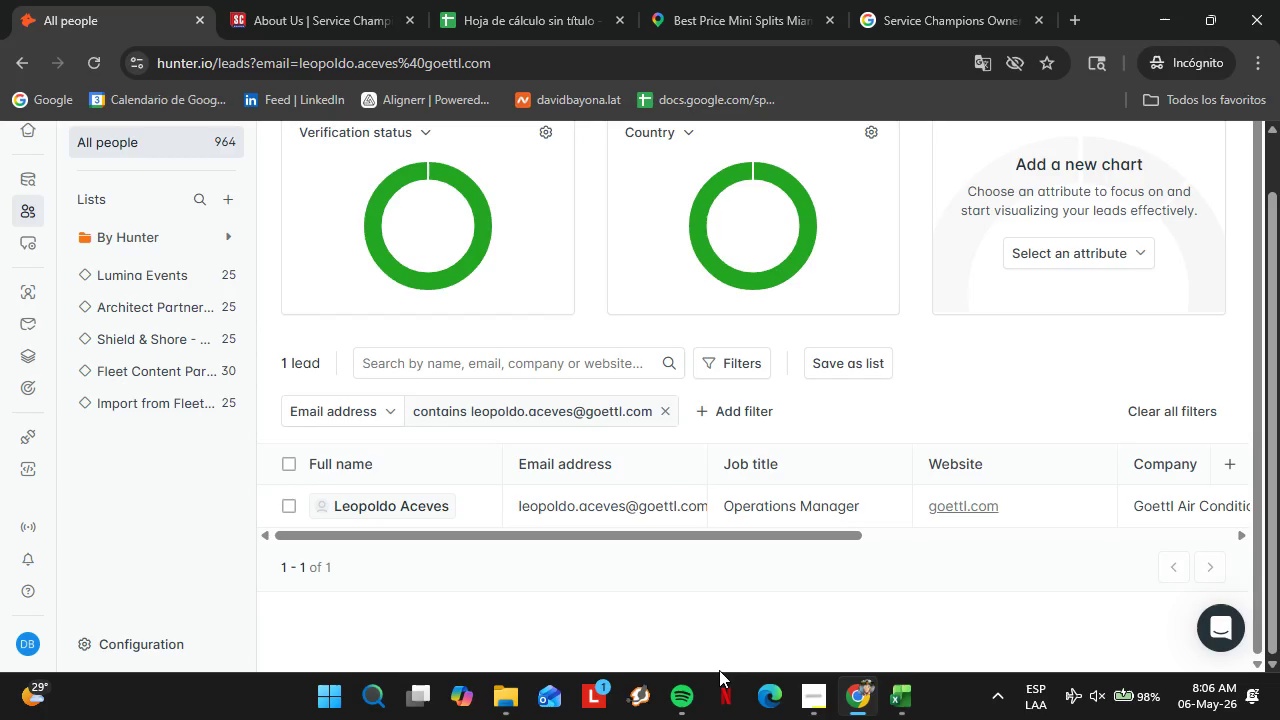 
left_click_drag(start_coordinate=[440, 539], to_coordinate=[923, 524])
 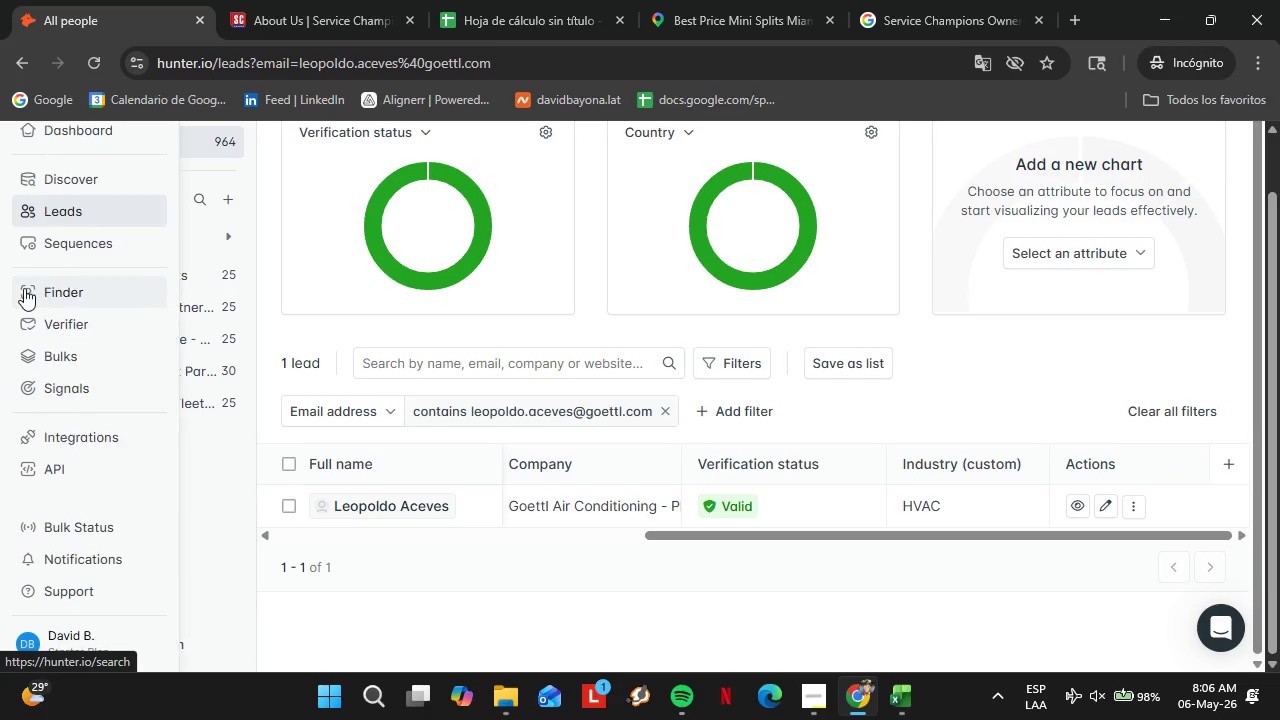 
left_click([33, 289])
 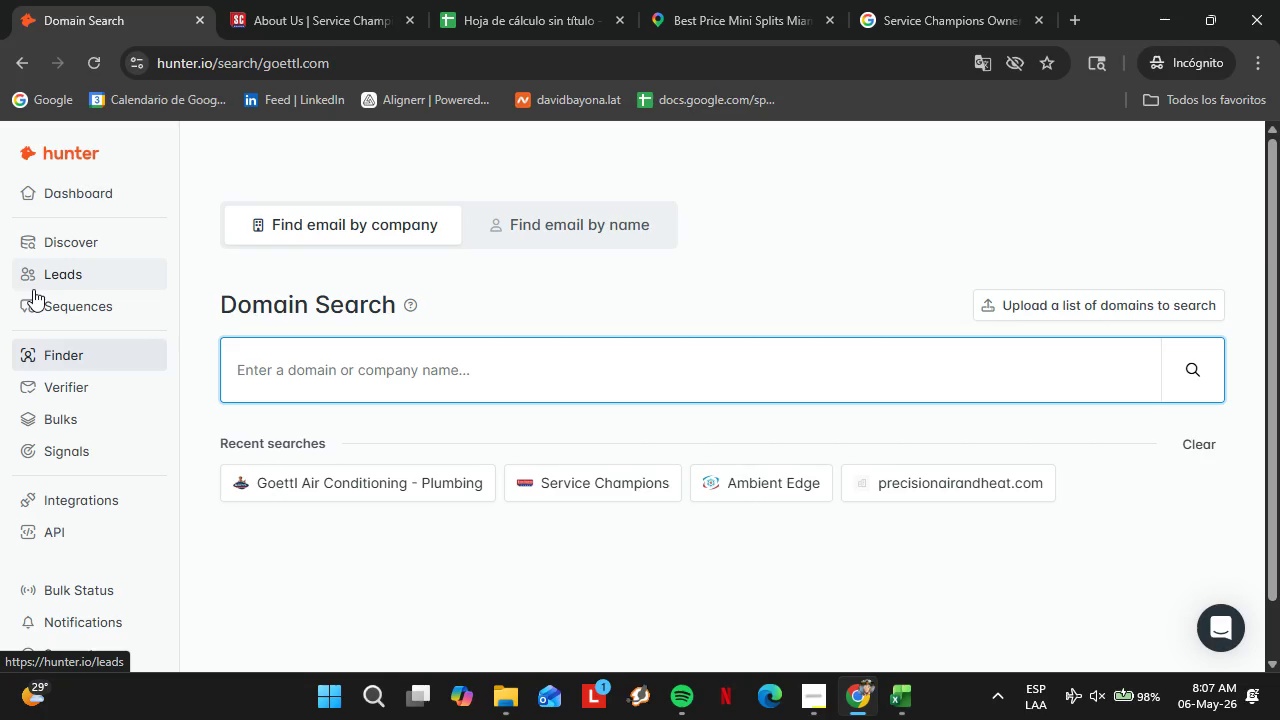 
wait(47.62)
 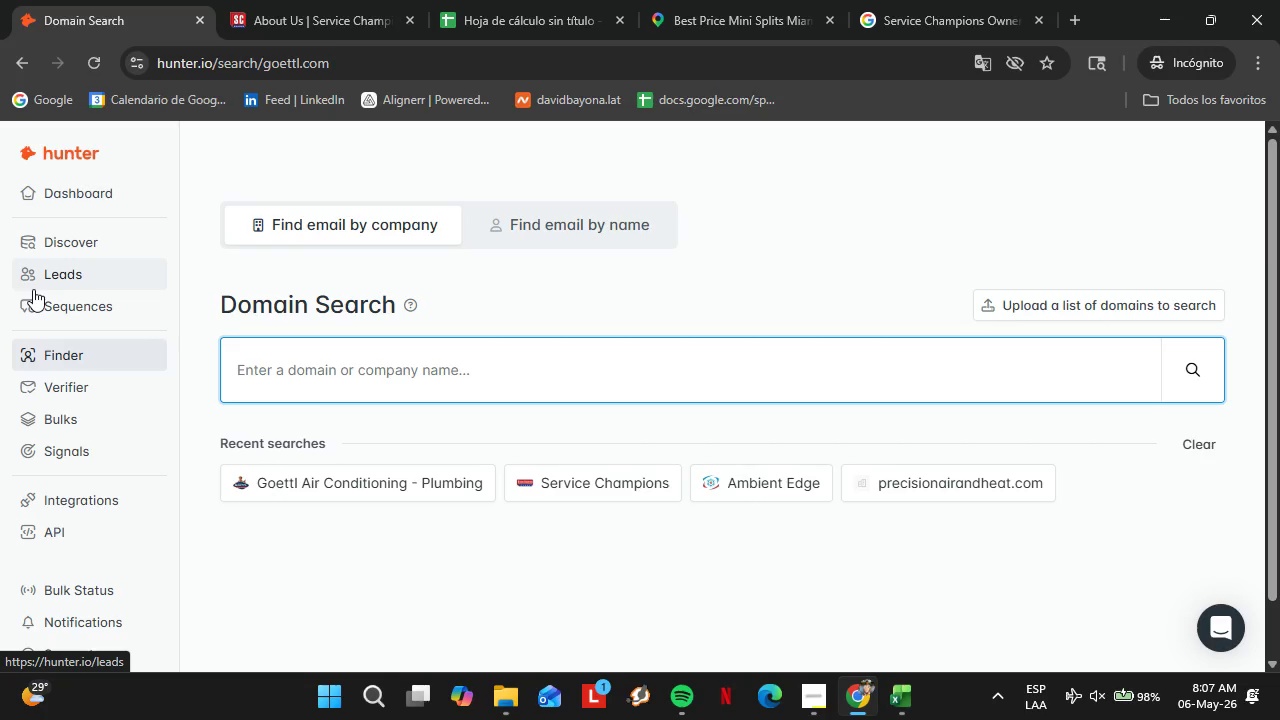 
left_click([412, 21])
 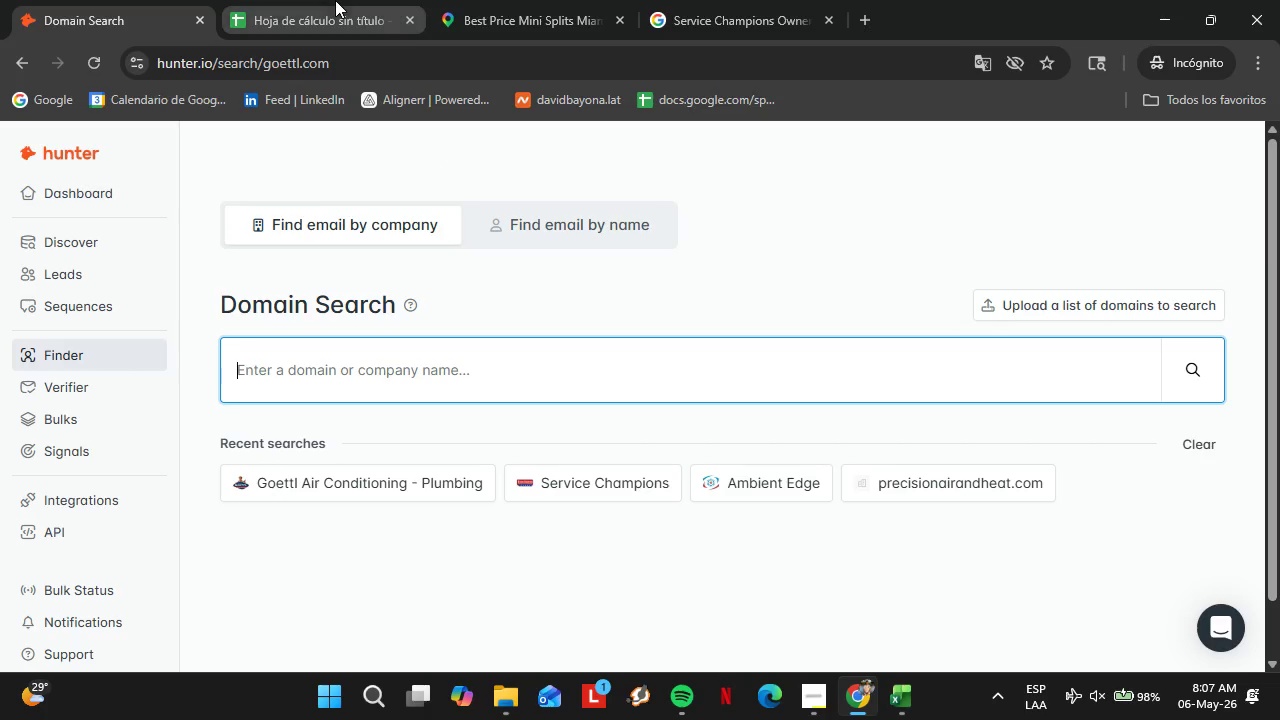 
left_click([324, 2])
 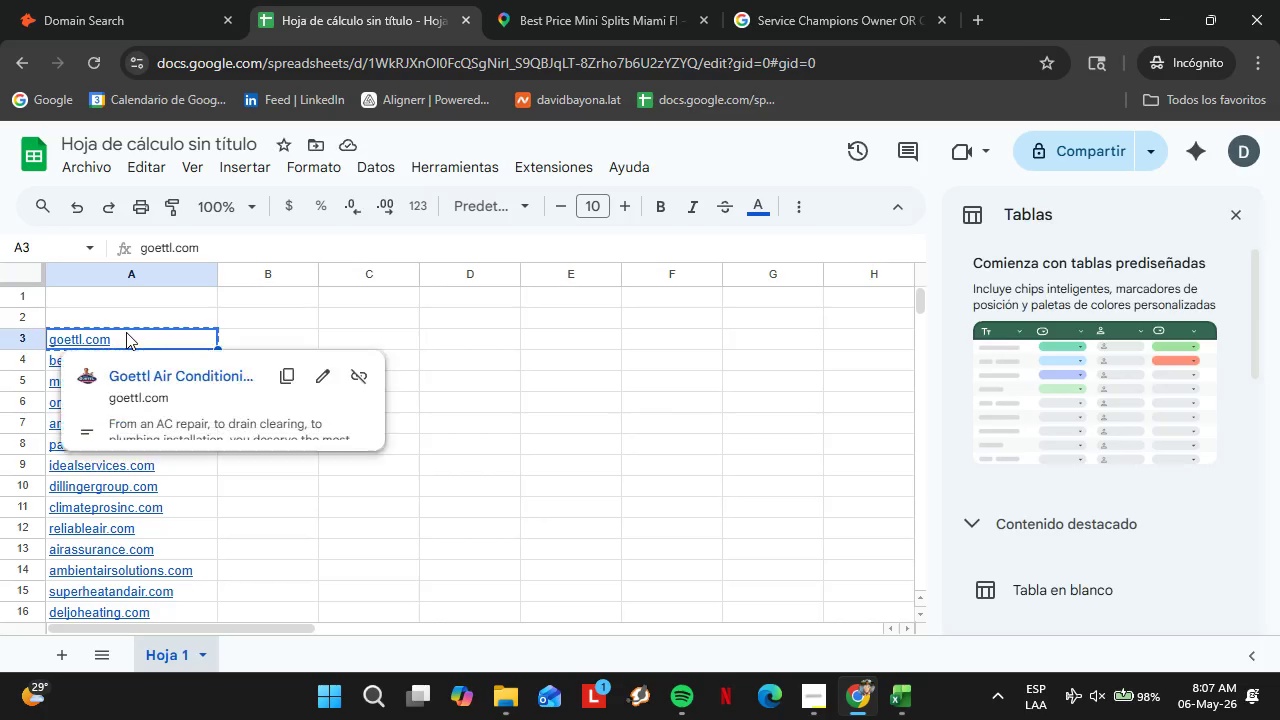 
key(Backspace)
 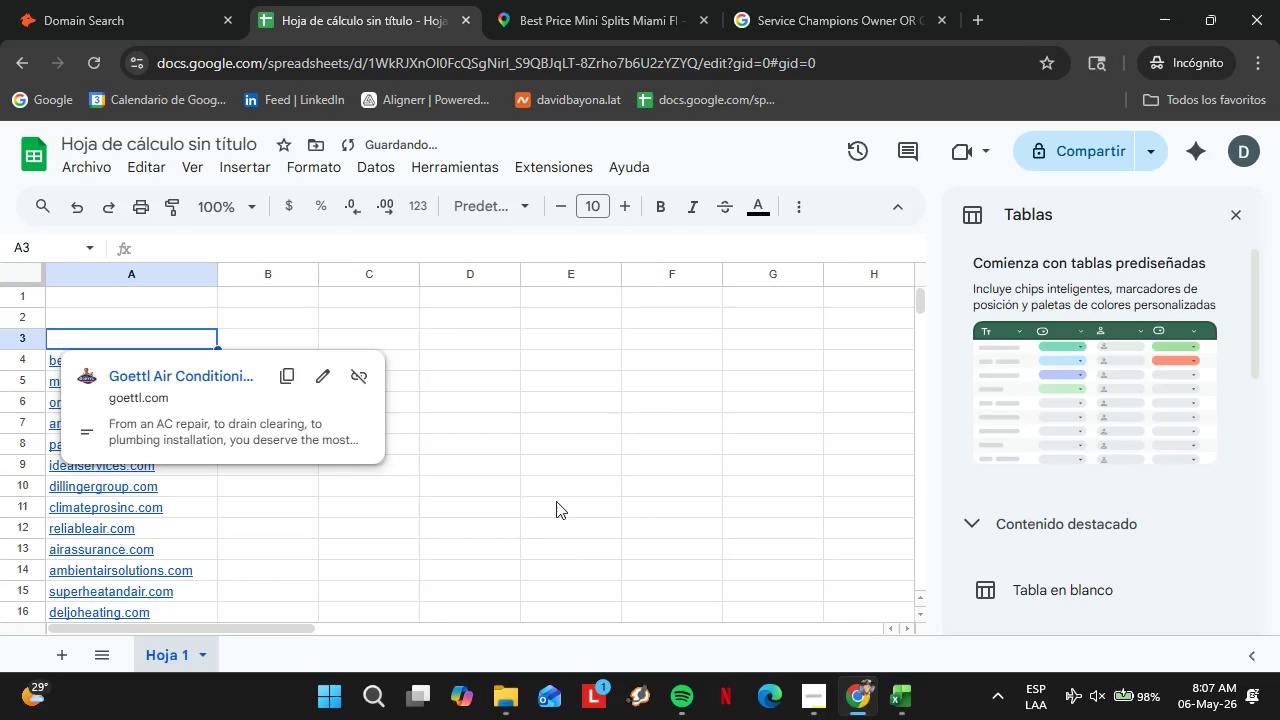 
double_click([556, 500])
 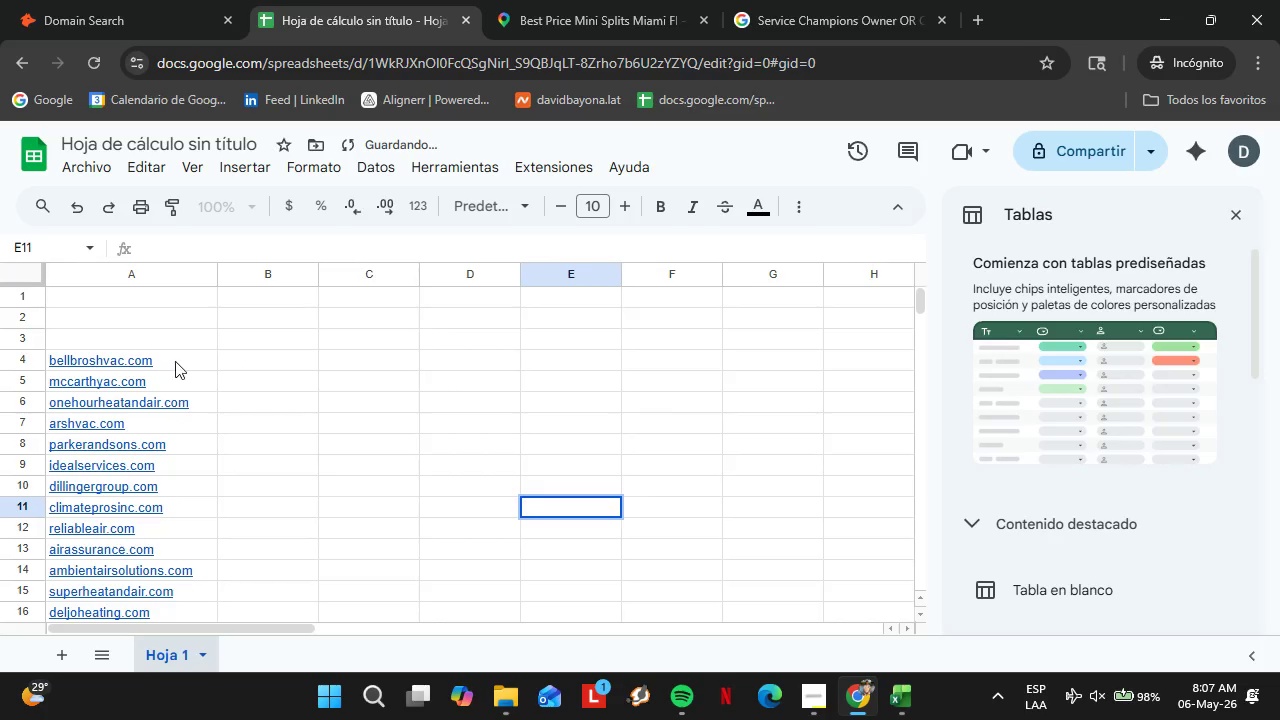 
left_click([177, 361])
 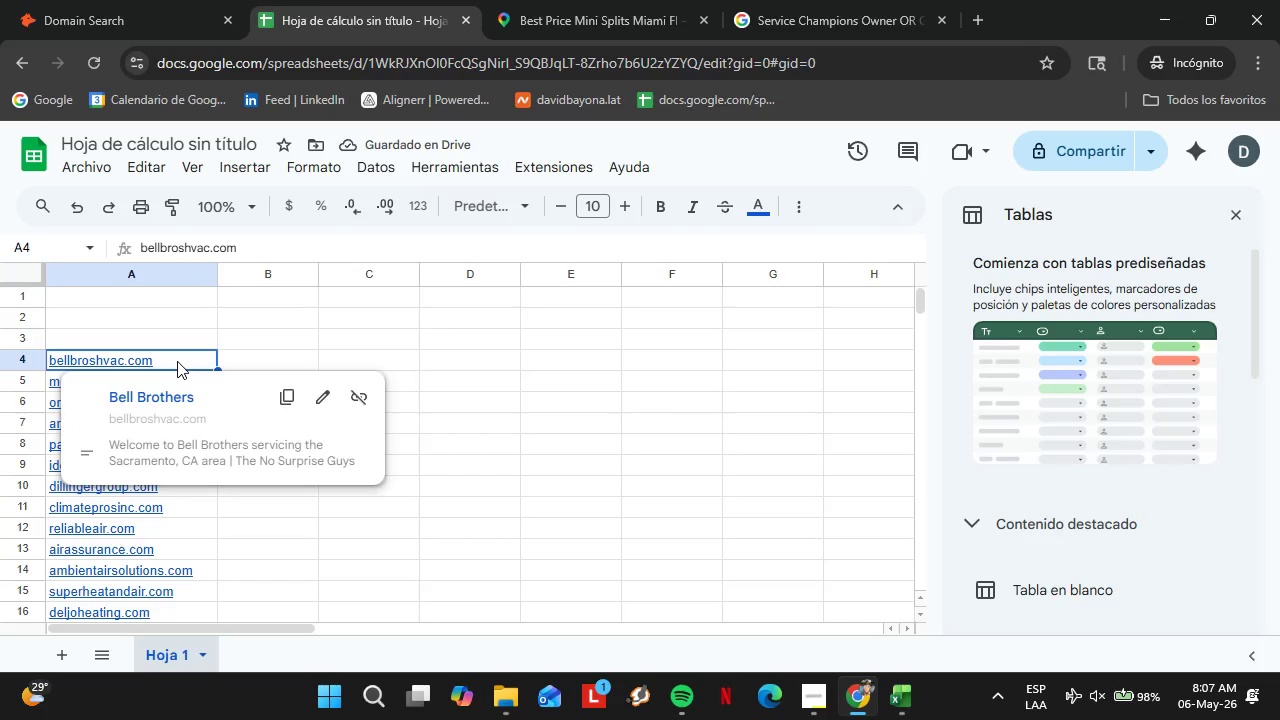 
key(Control+C)
 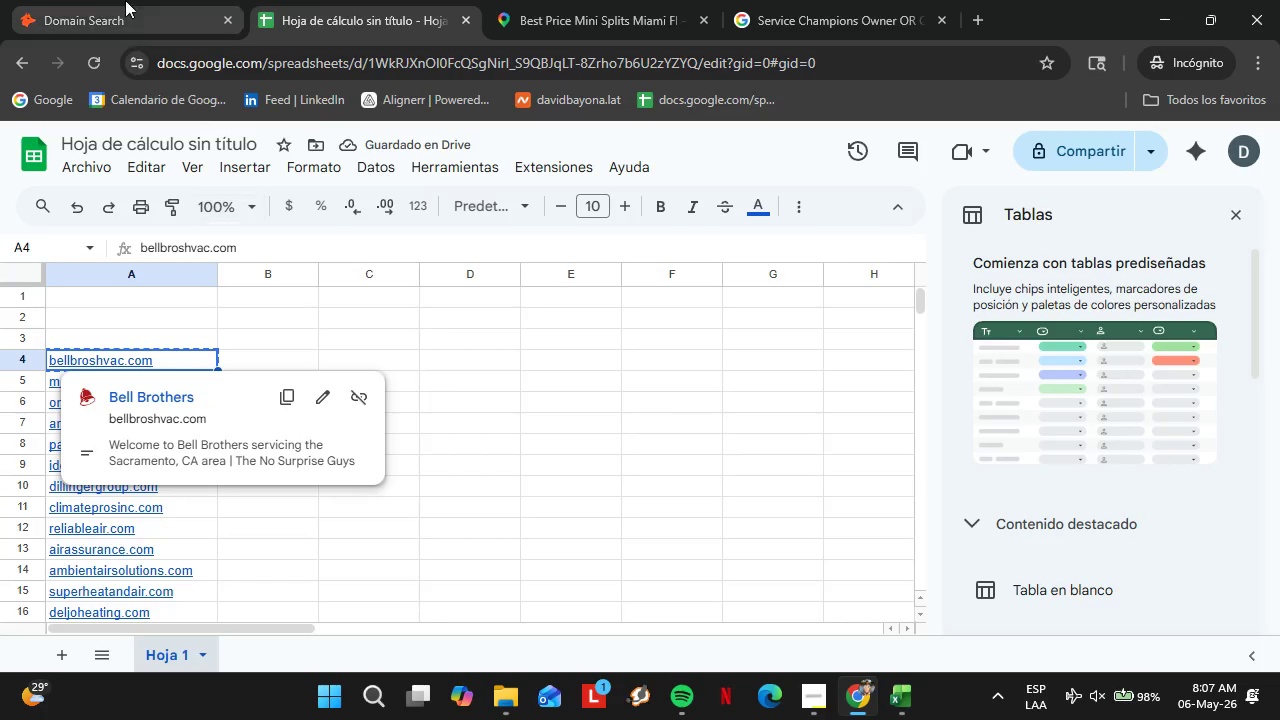 
left_click([101, 0])
 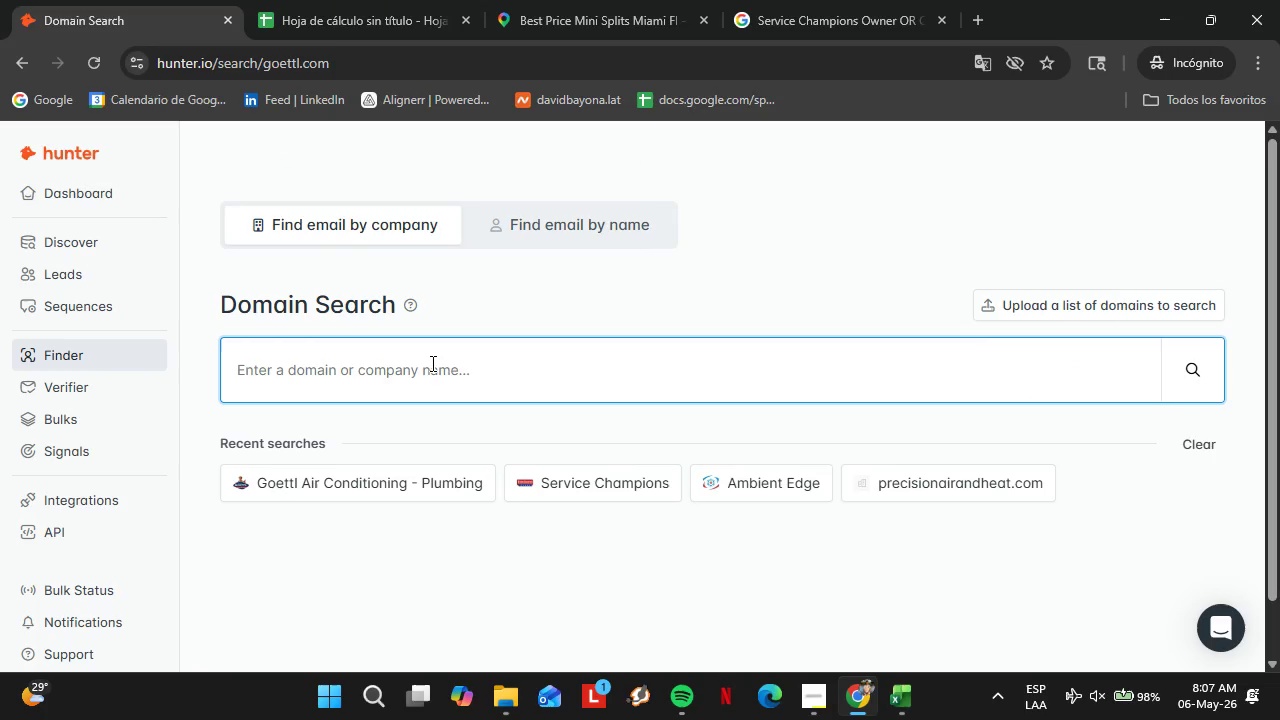 
key(Control+ControlLeft)
 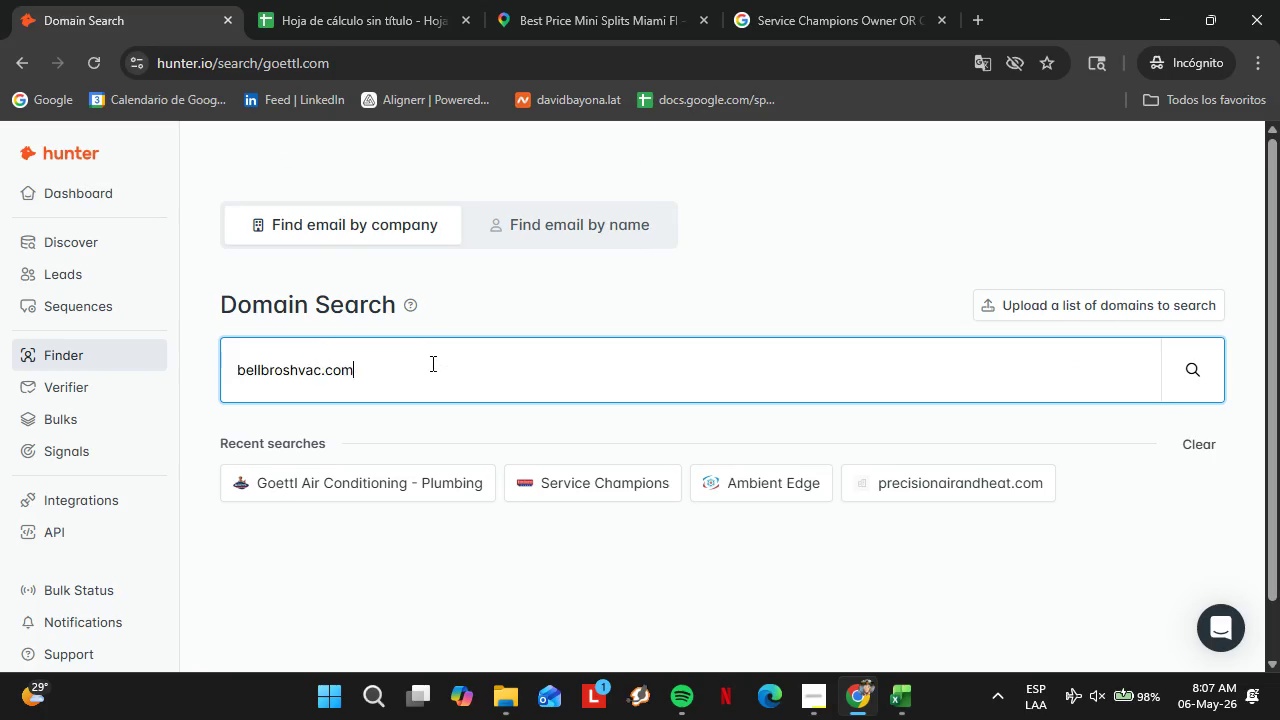 
key(Control+V)
 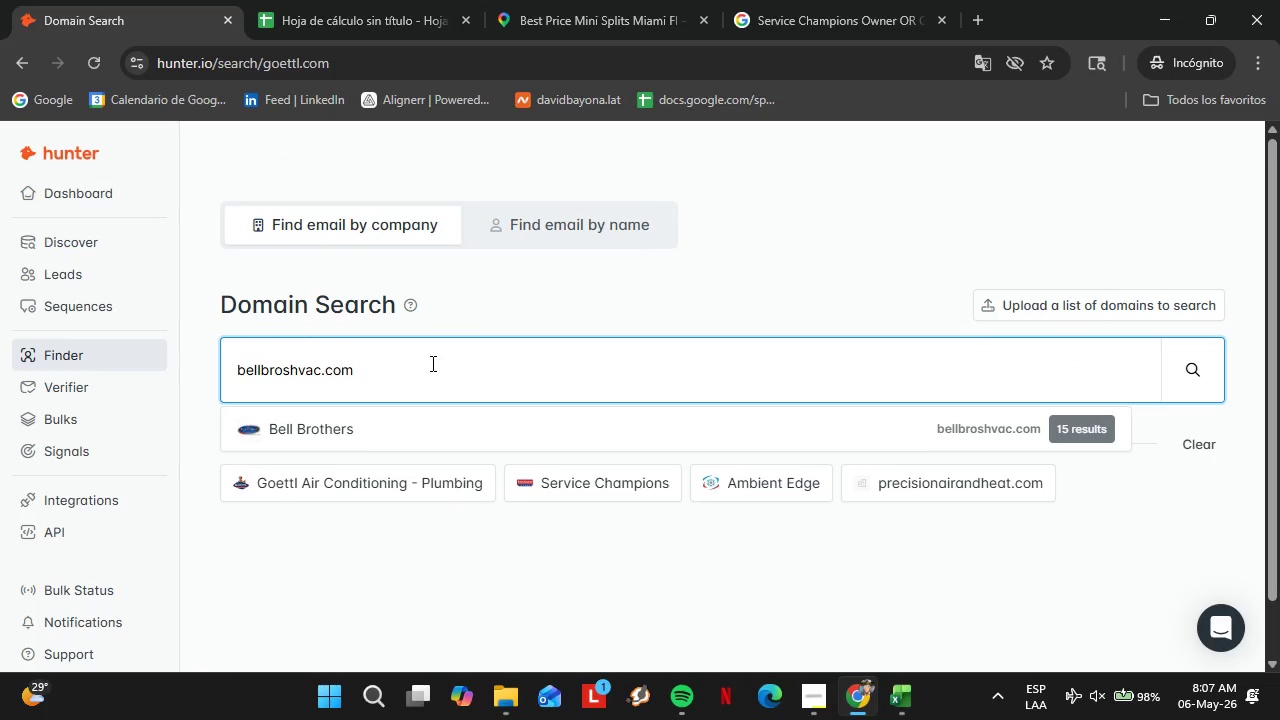 
key(Enter)
 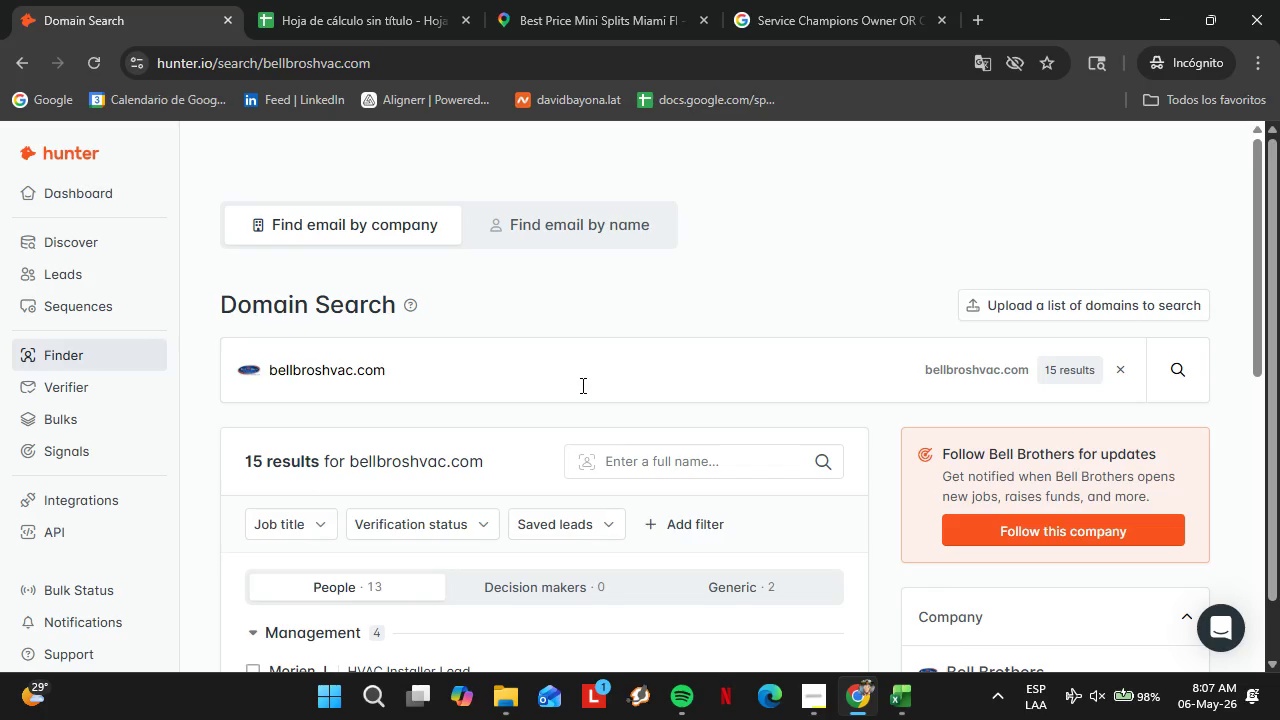 
scroll: coordinate [521, 438], scroll_direction: down, amount: 5.0
 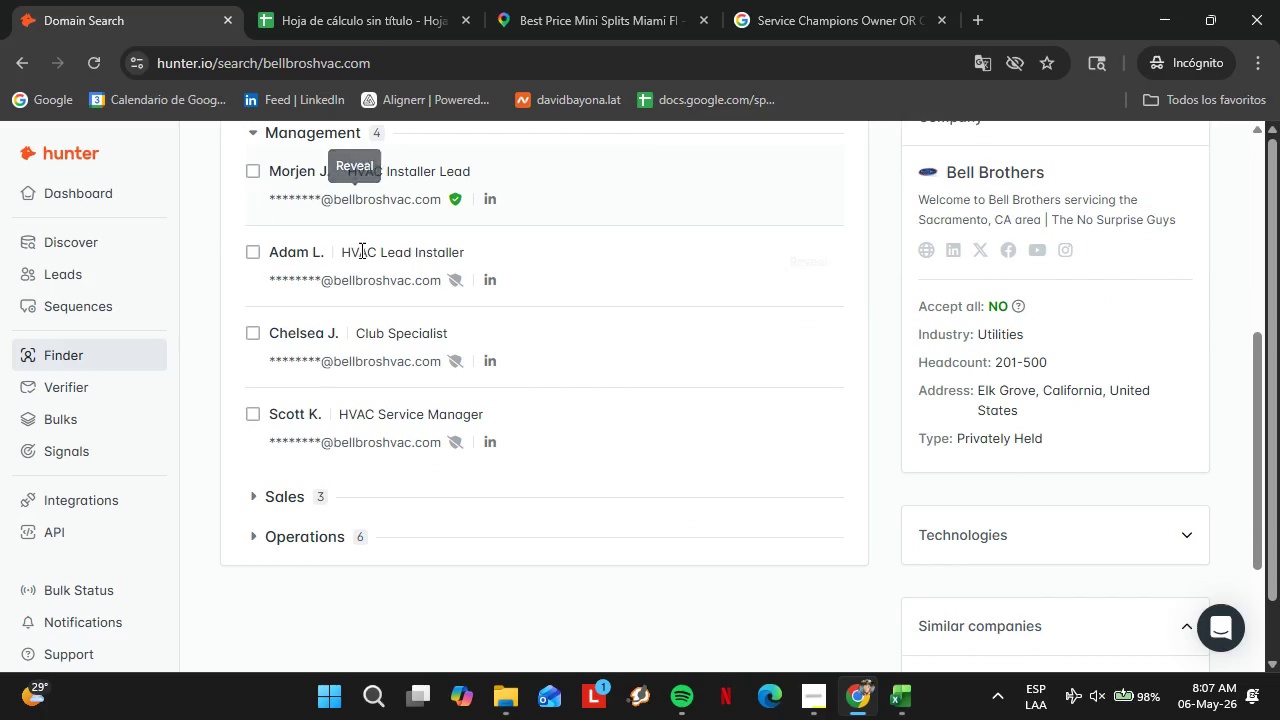 
scroll: coordinate [360, 250], scroll_direction: up, amount: 1.0
 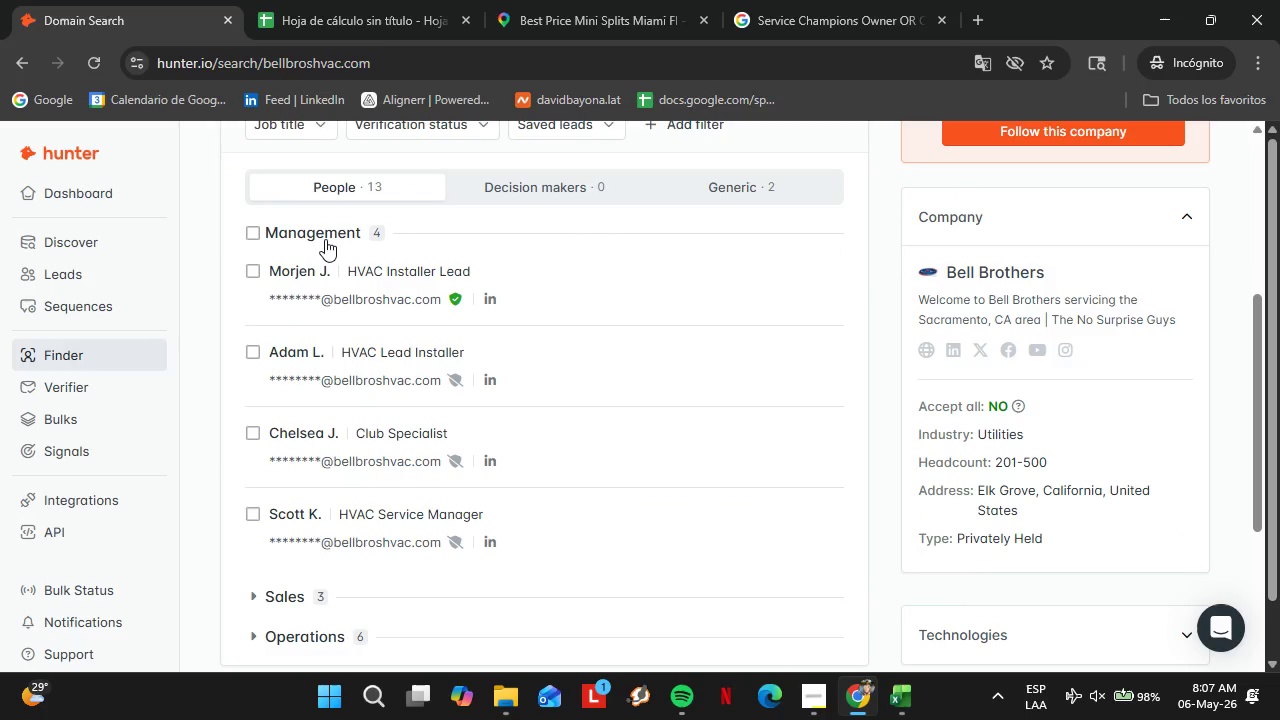 
left_click([325, 239])
 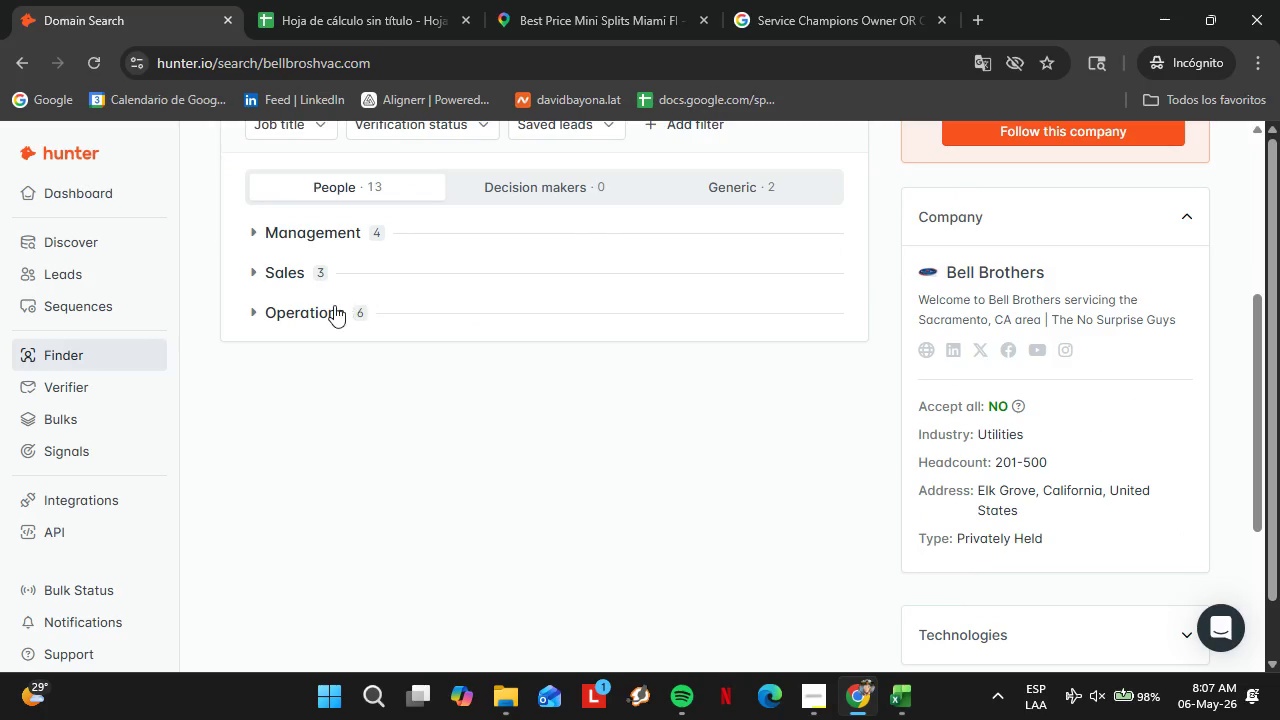 
left_click([325, 311])
 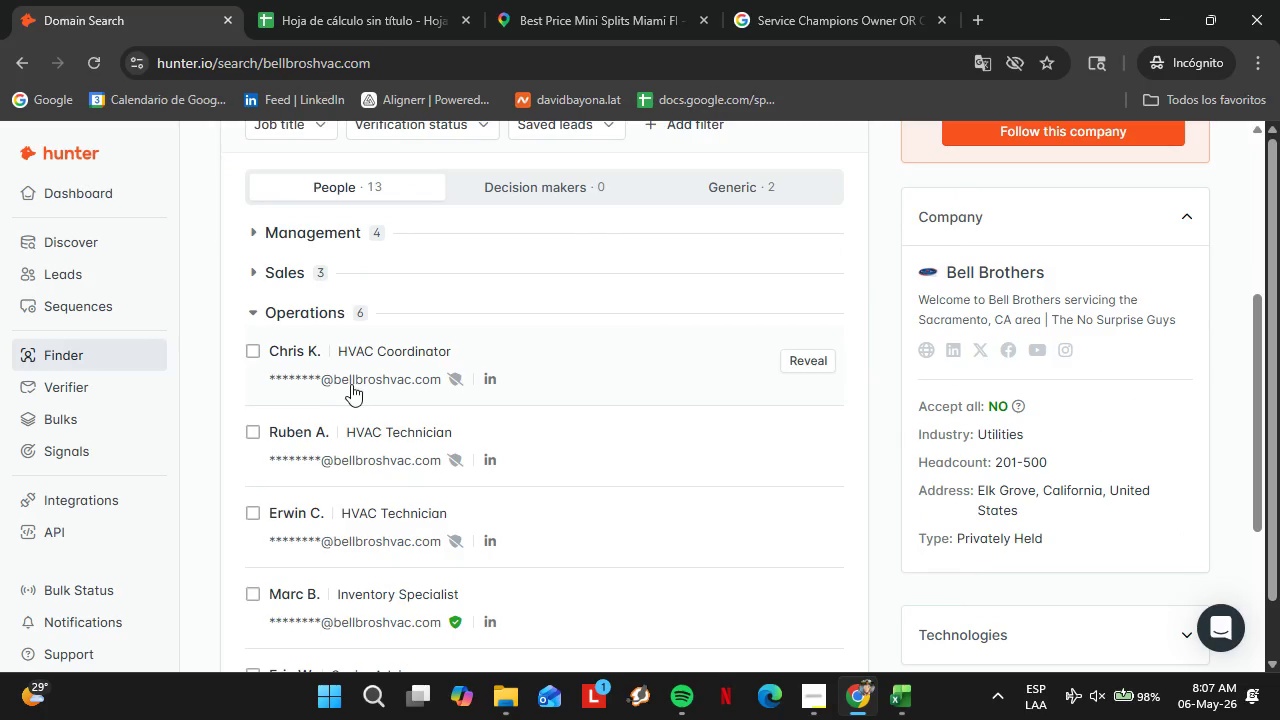 
scroll: coordinate [422, 416], scroll_direction: down, amount: 3.0
 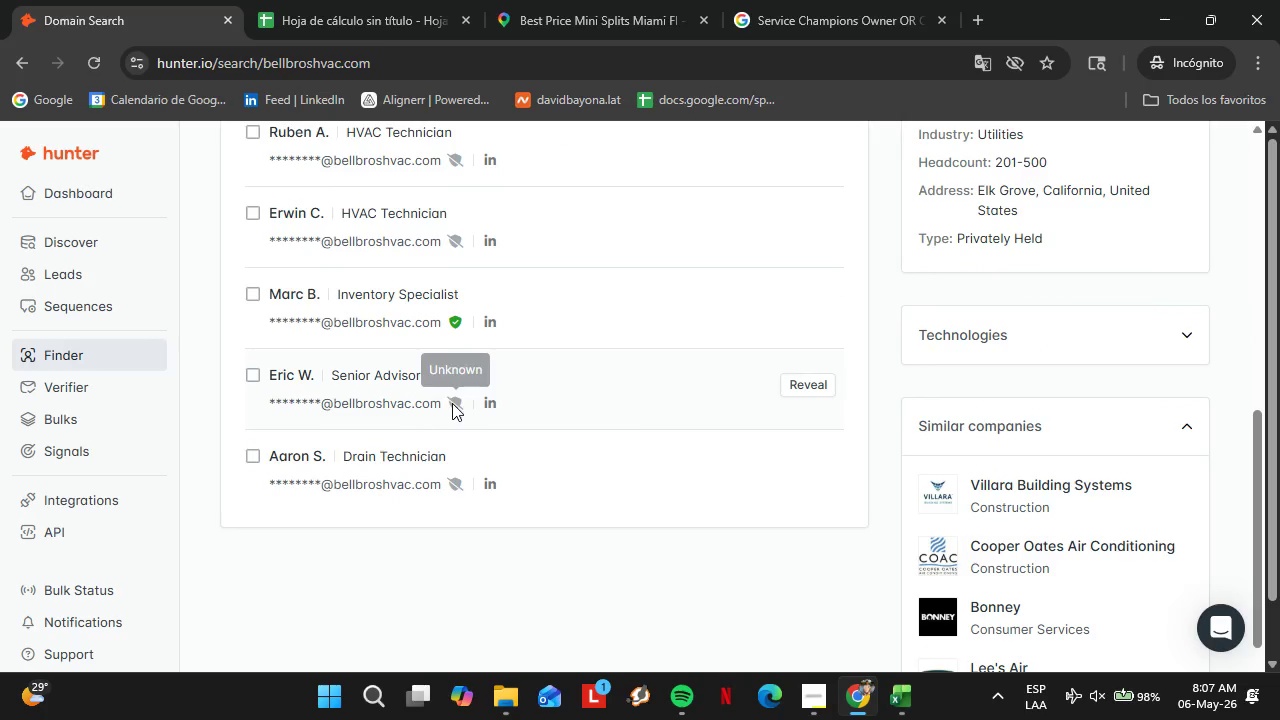 
scroll: coordinate [395, 326], scroll_direction: up, amount: 3.0
 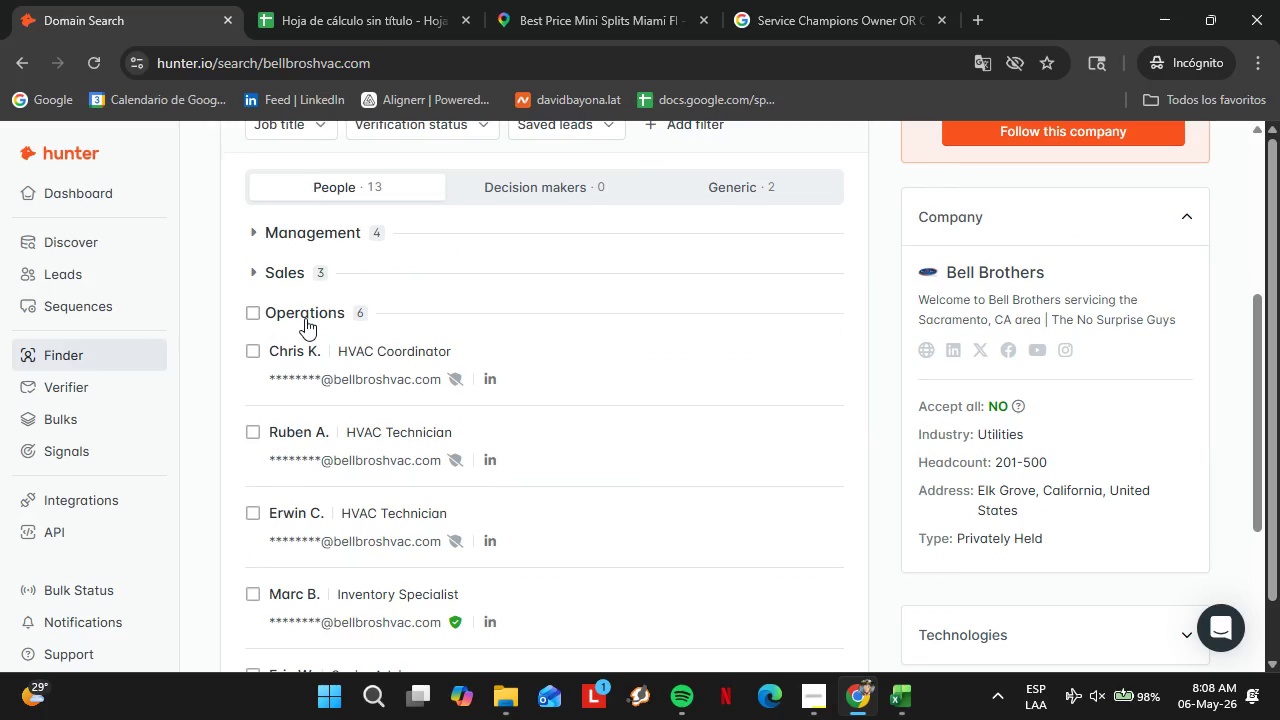 
left_click([305, 318])
 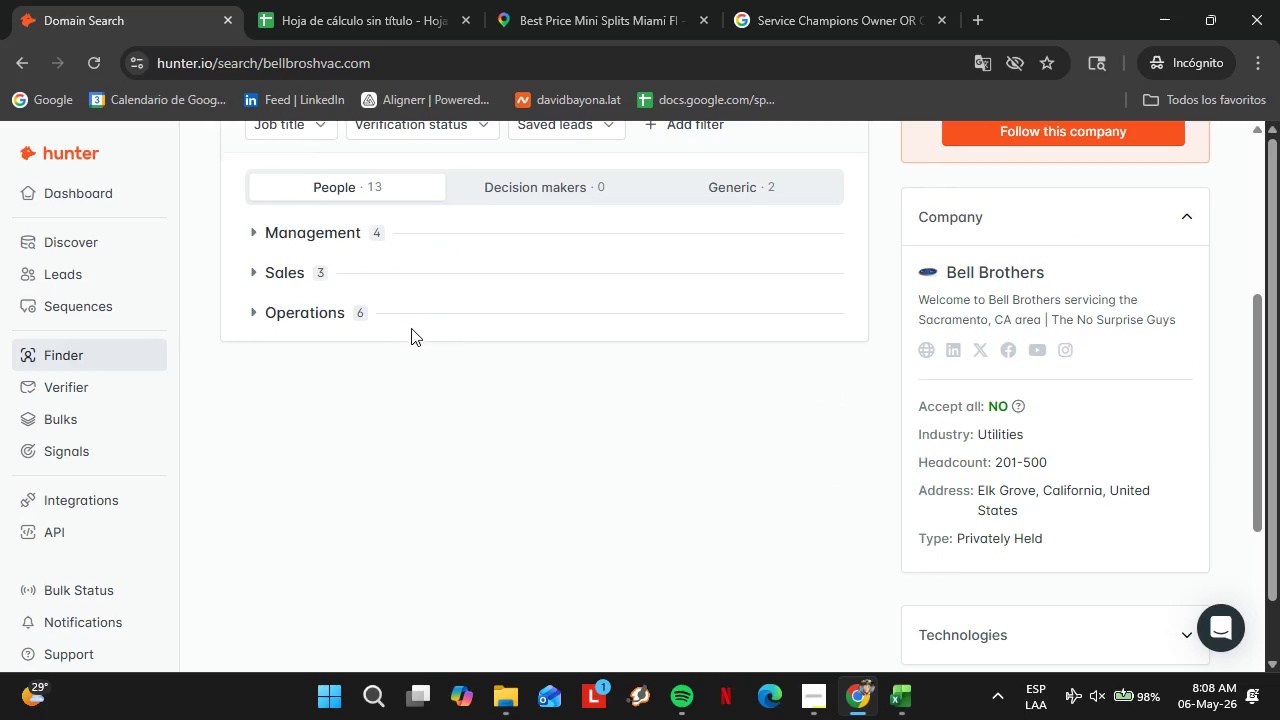 
scroll: coordinate [414, 334], scroll_direction: up, amount: 2.0
 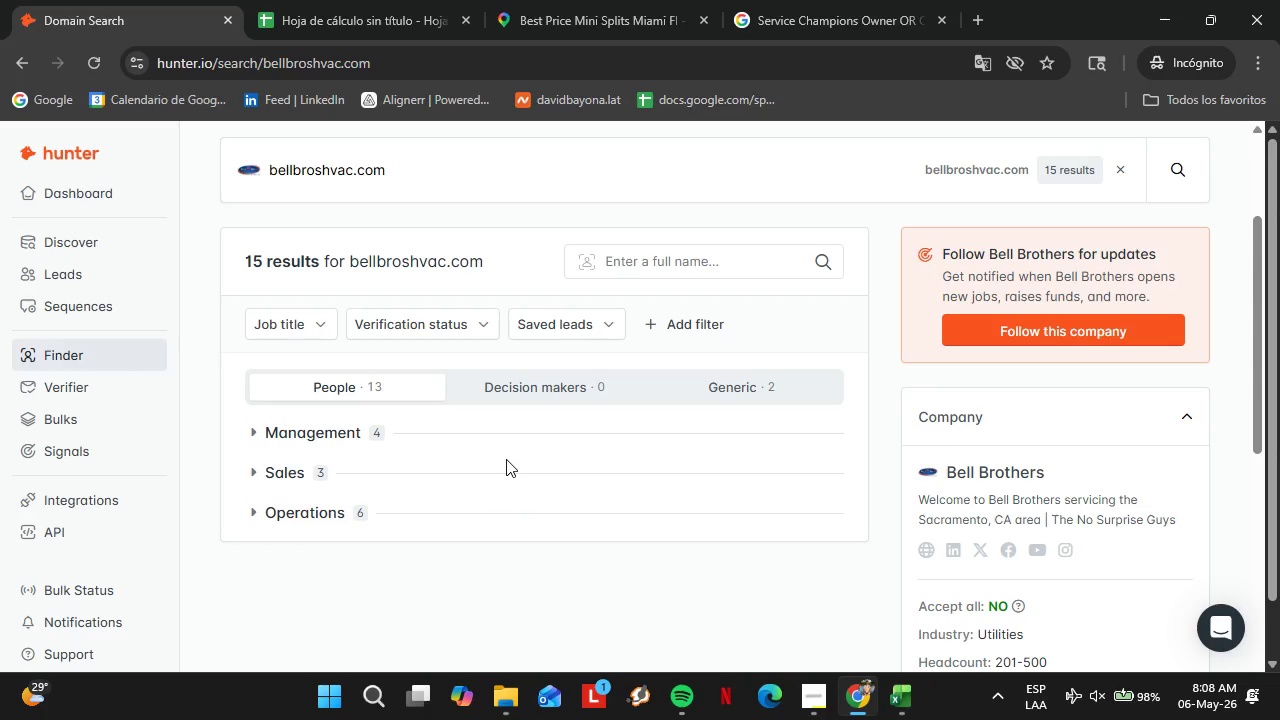 
wait(54.13)
 